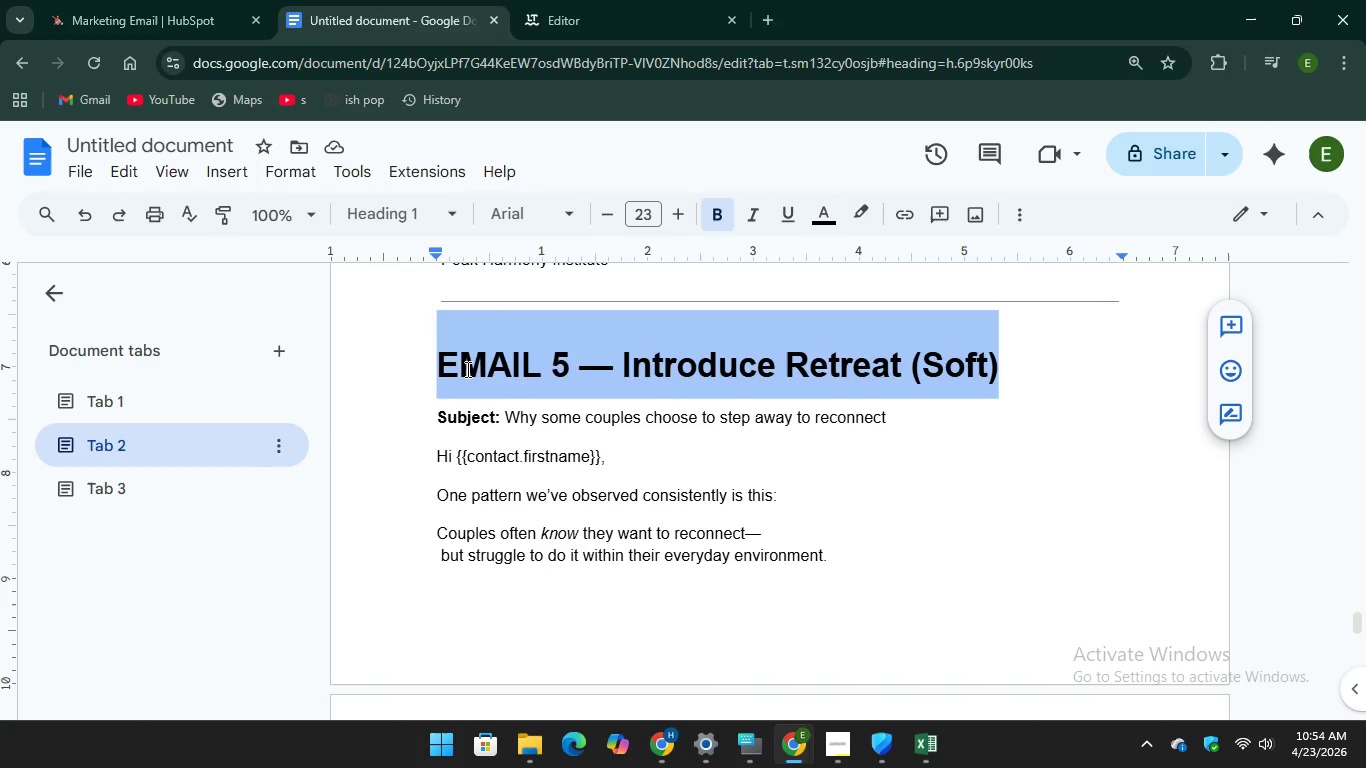 
right_click([466, 369])
 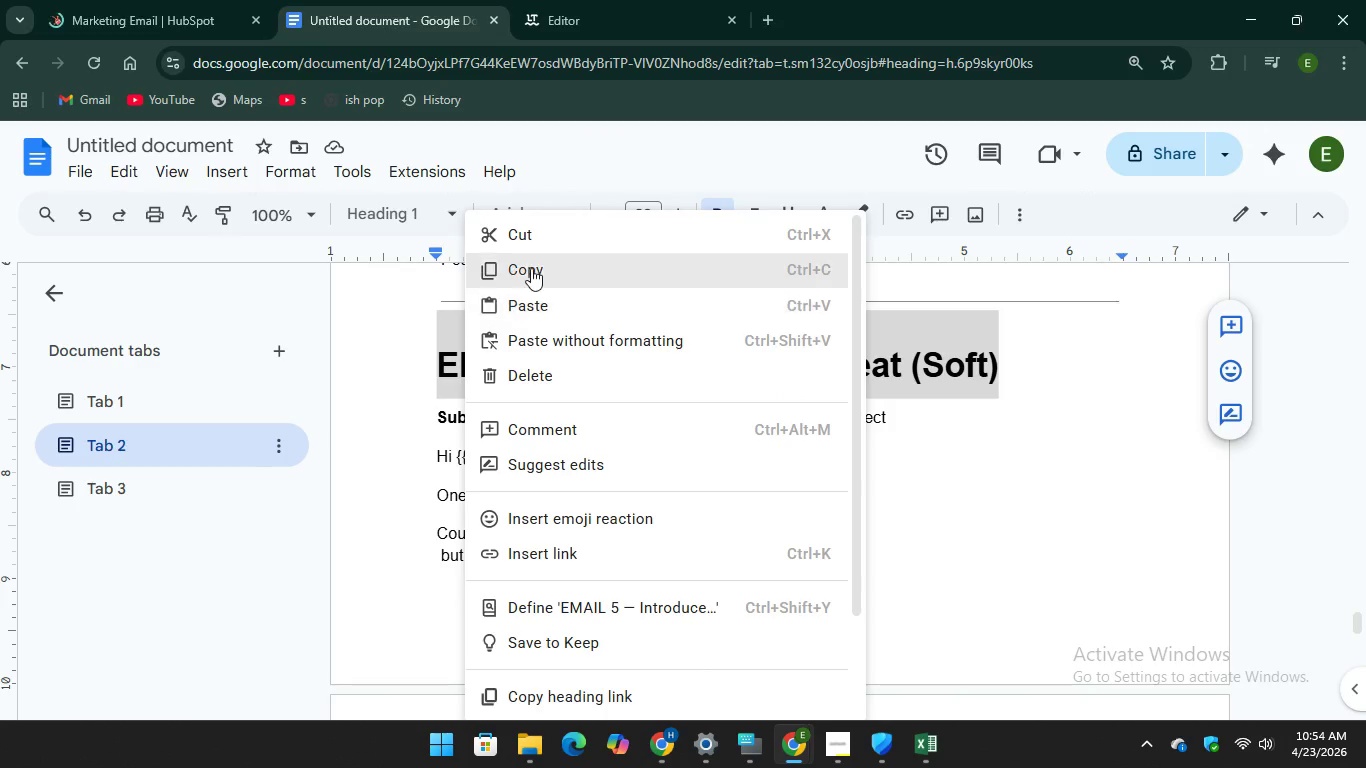 
left_click([531, 267])
 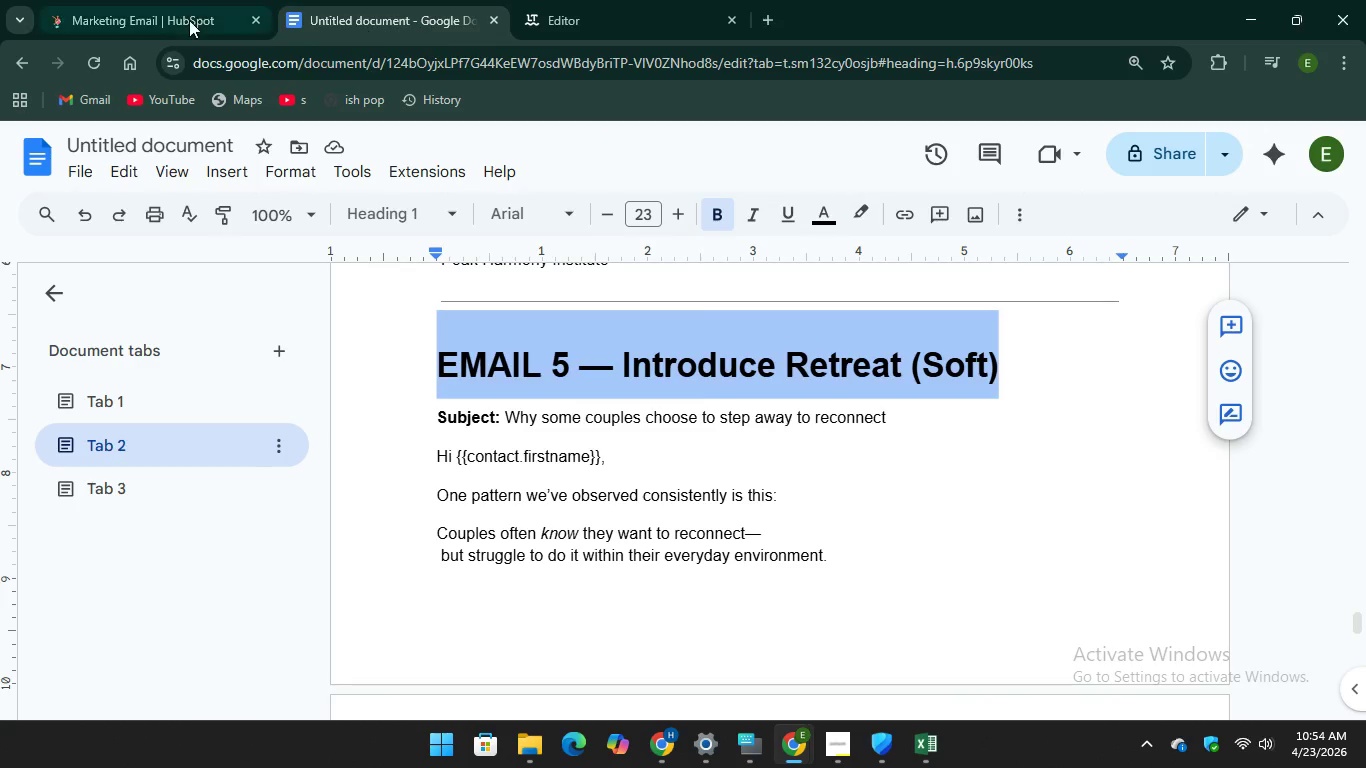 
left_click([134, 19])
 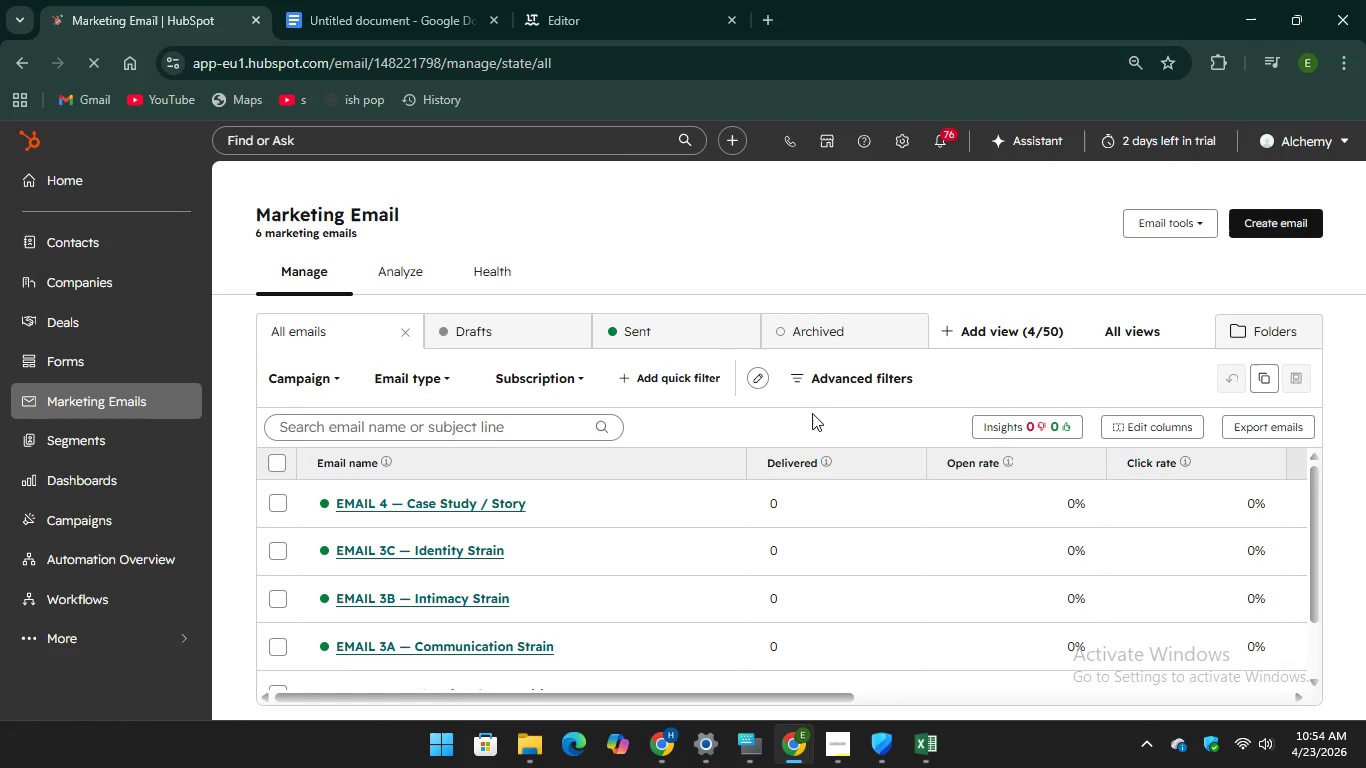 
scroll: coordinate [807, 506], scroll_direction: down, amount: 5.0
 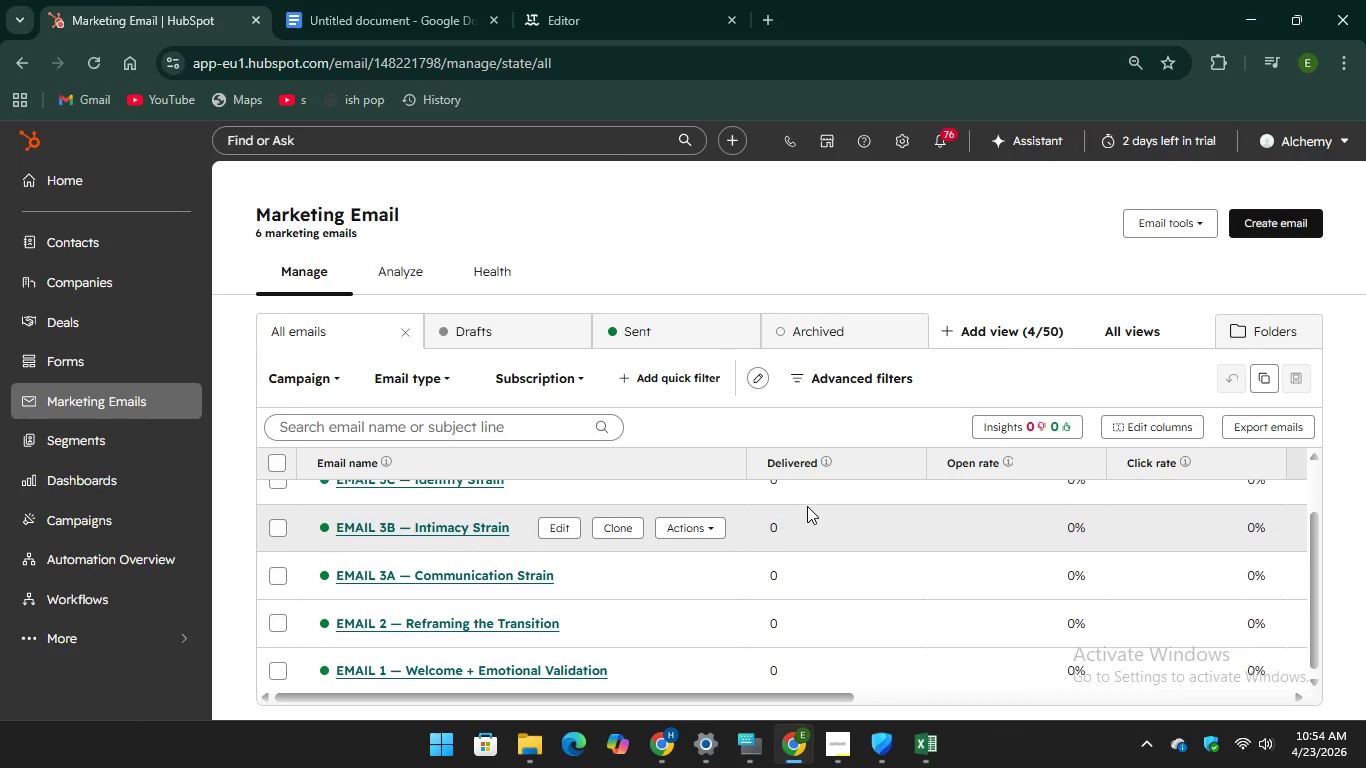 
scroll: coordinate [807, 506], scroll_direction: up, amount: 5.0
 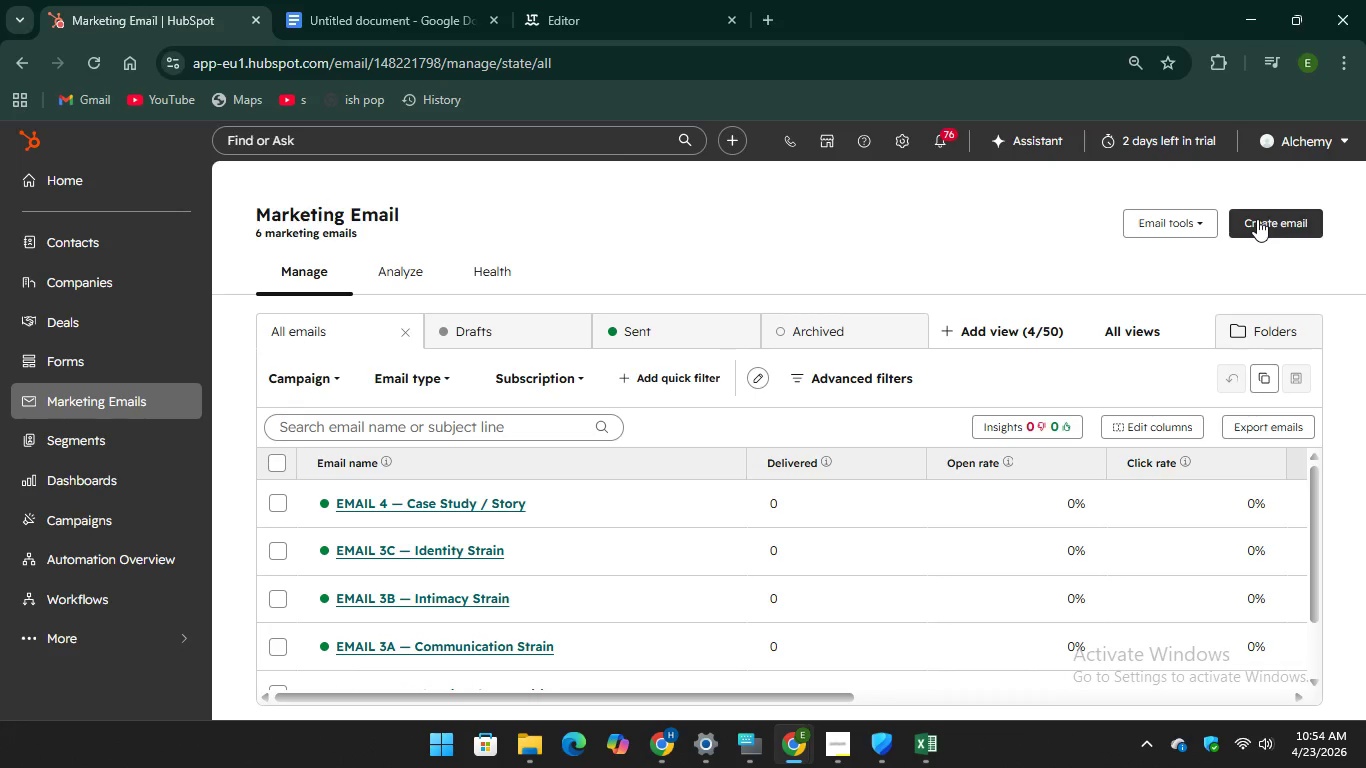 
left_click([1257, 219])
 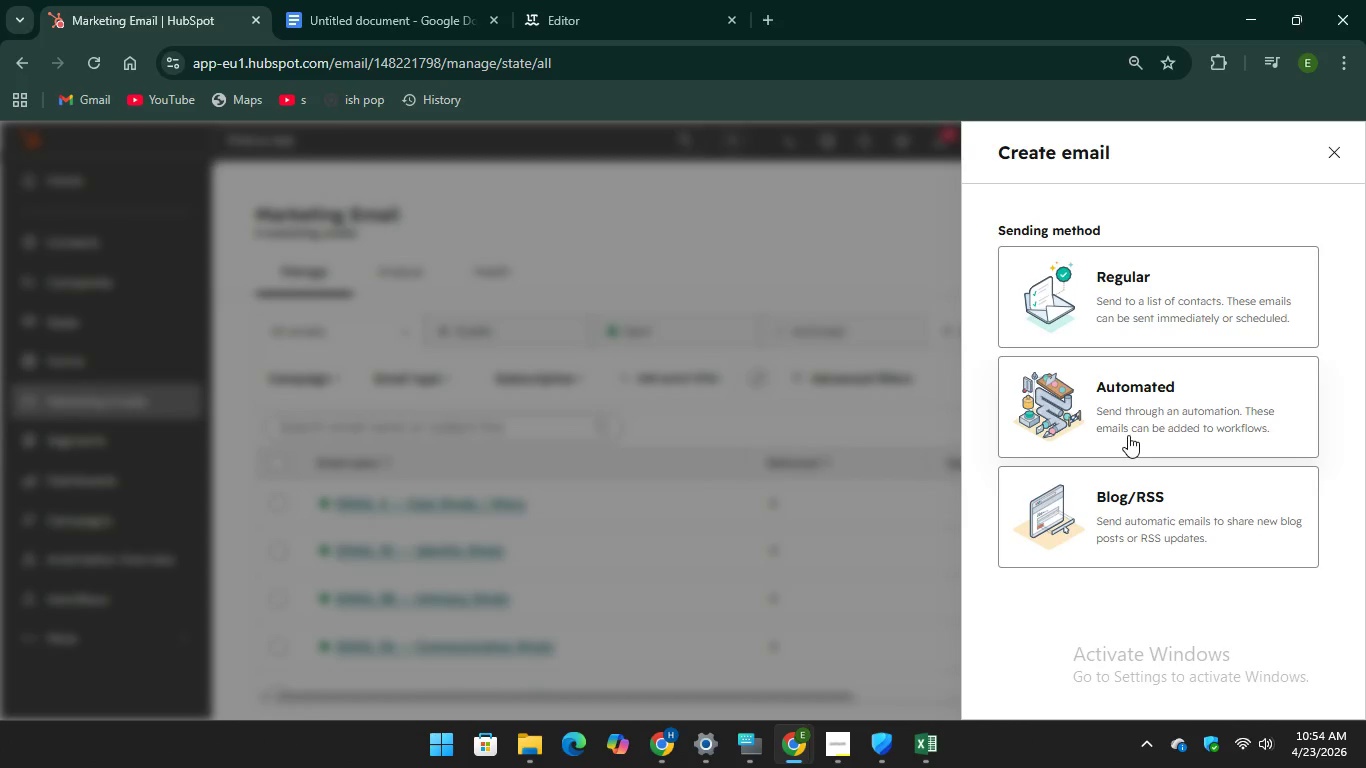 
left_click([1114, 401])
 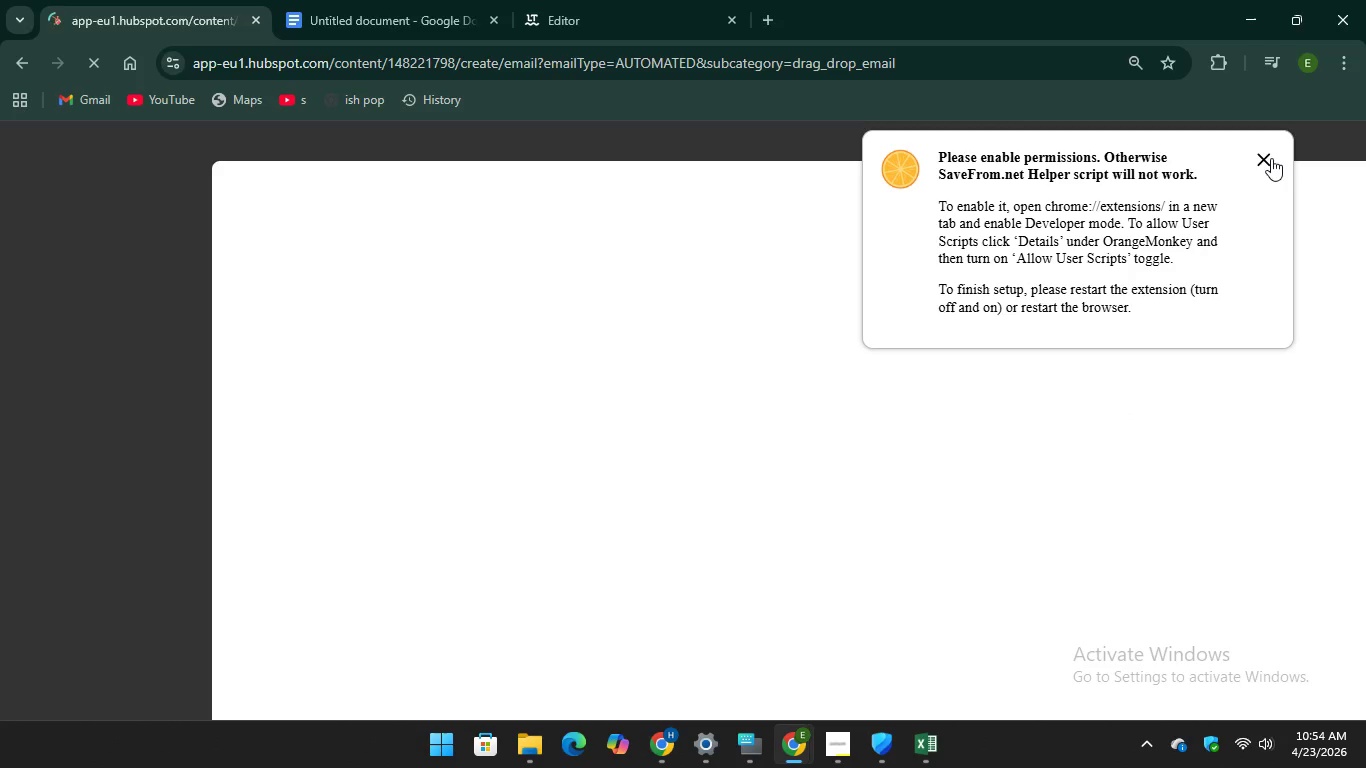 
left_click([1264, 162])
 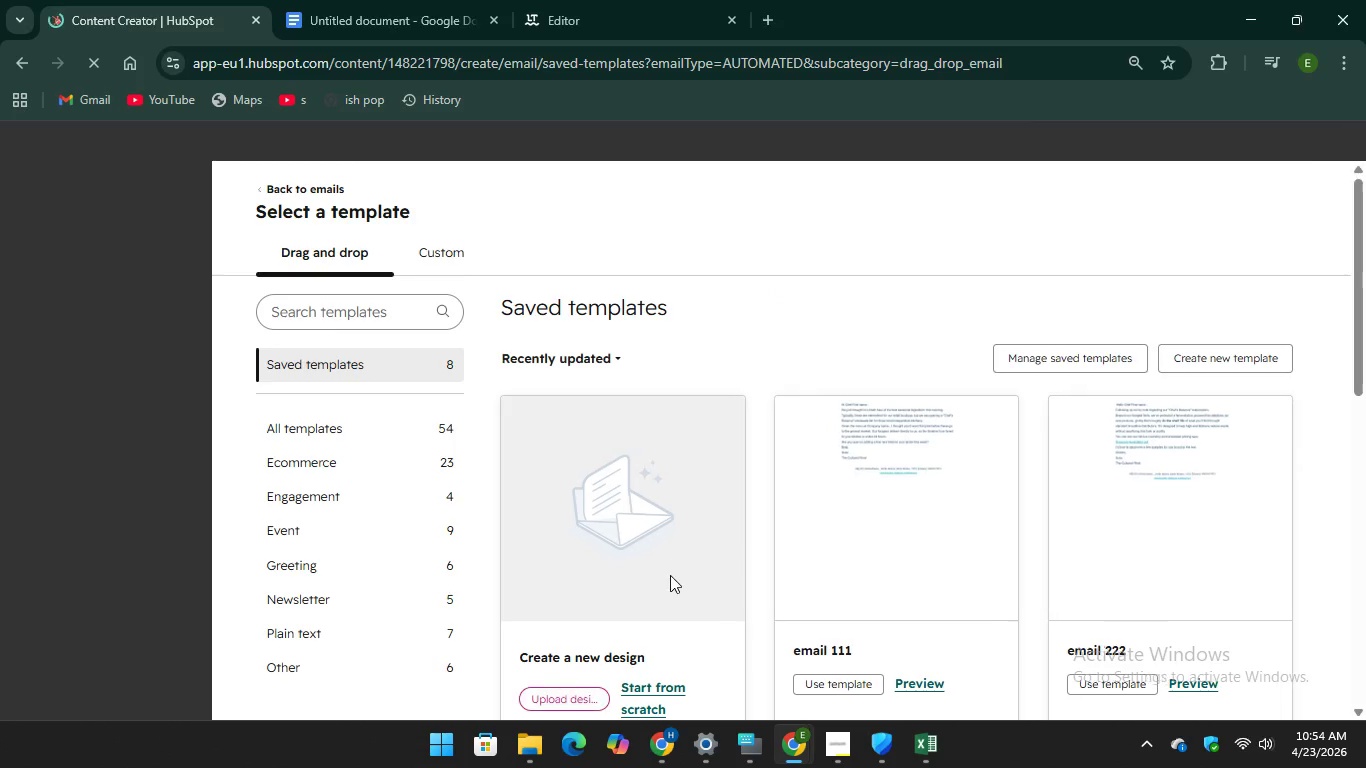 
scroll: coordinate [680, 496], scroll_direction: down, amount: 1.0
 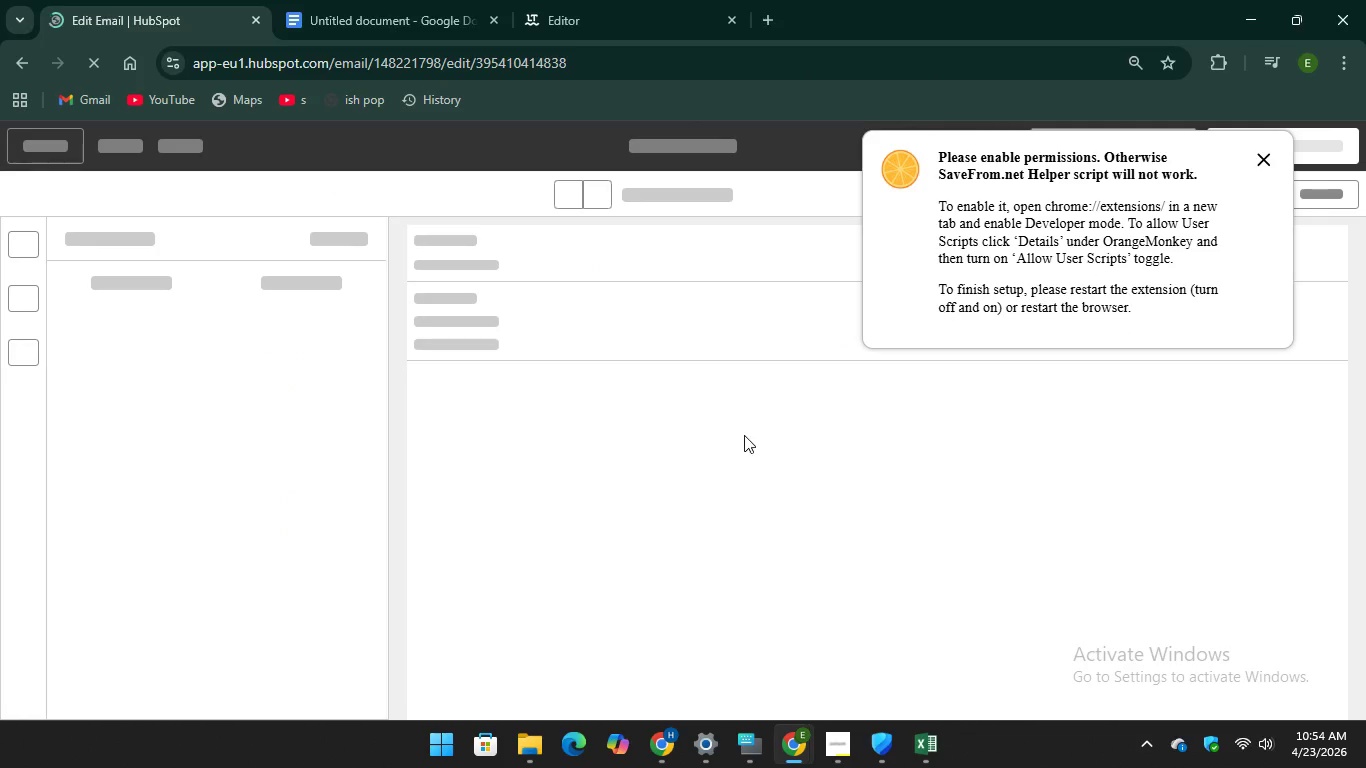 
left_click([1257, 157])
 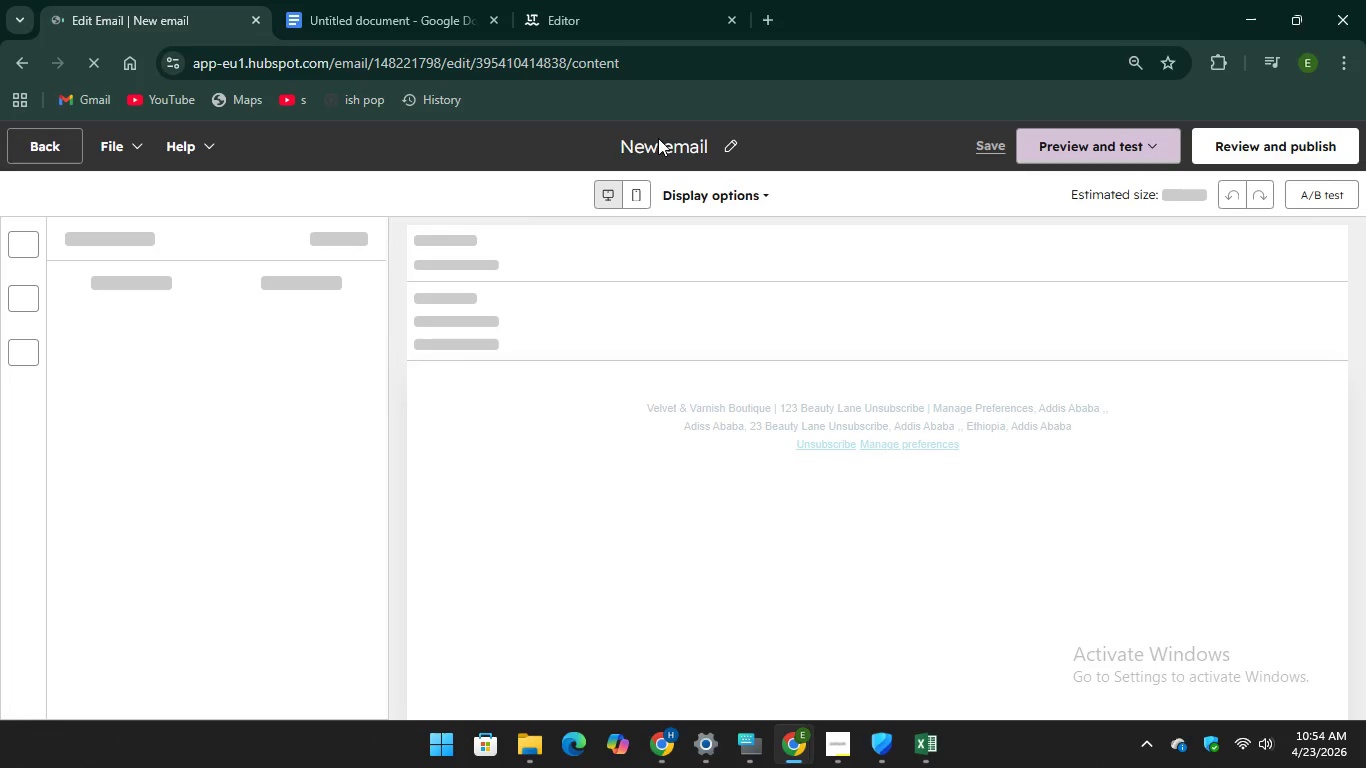 
left_click([689, 155])
 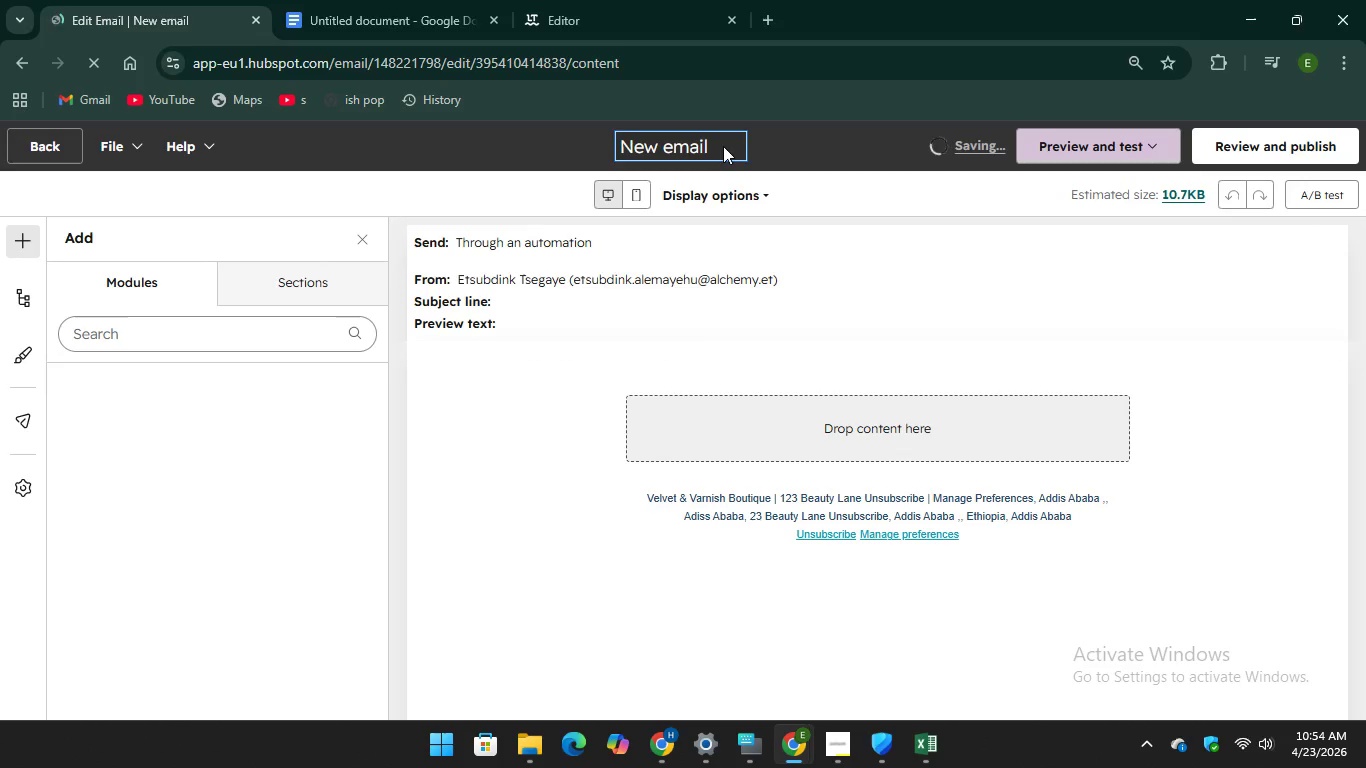 
left_click([715, 146])
 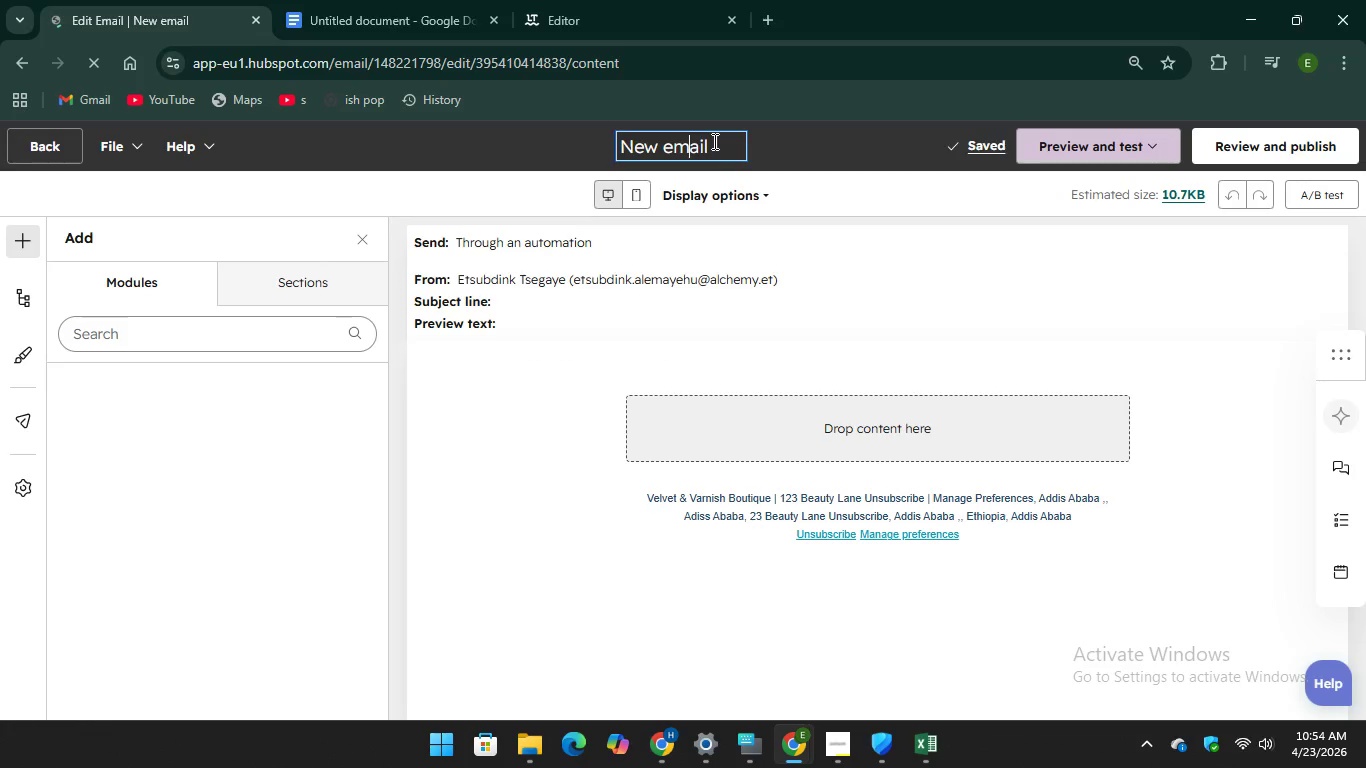 
left_click([713, 141])
 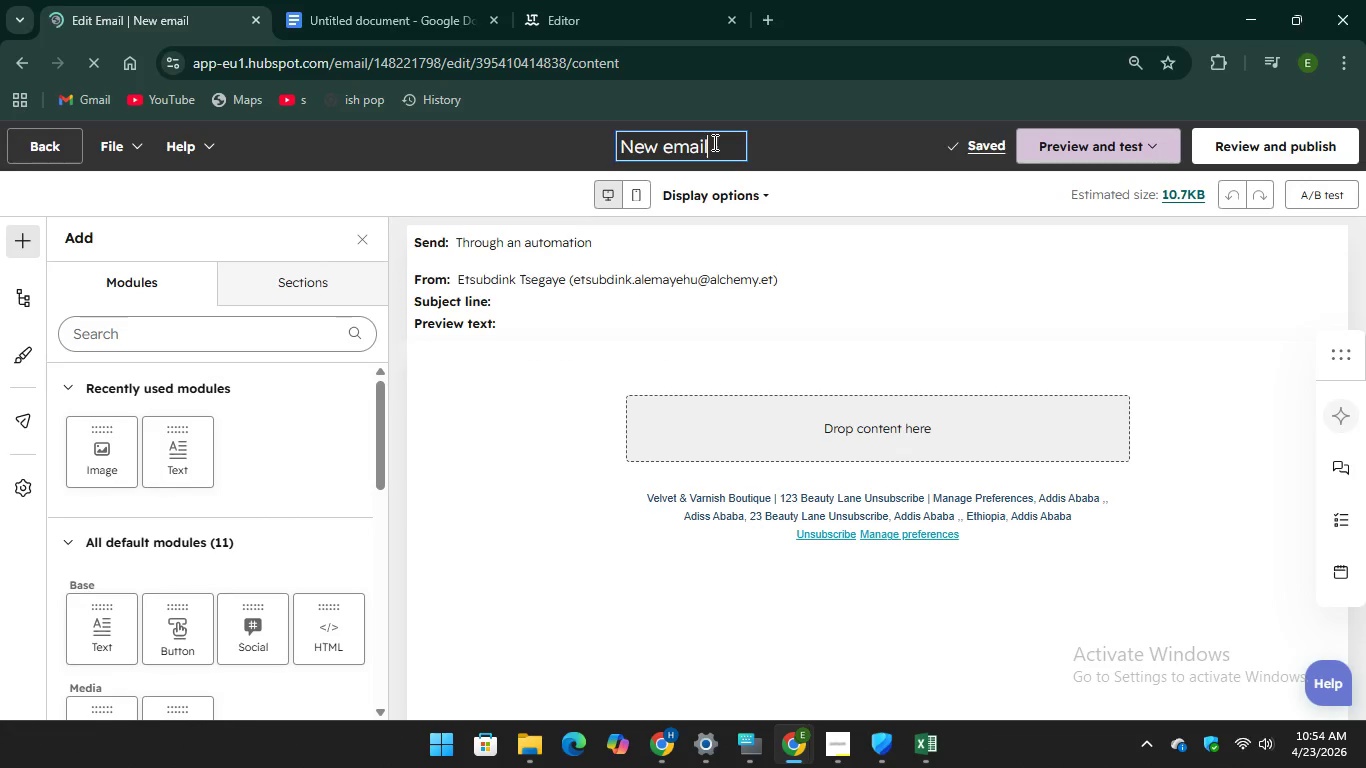 
left_click_drag(start_coordinate=[713, 142], to_coordinate=[619, 149])
 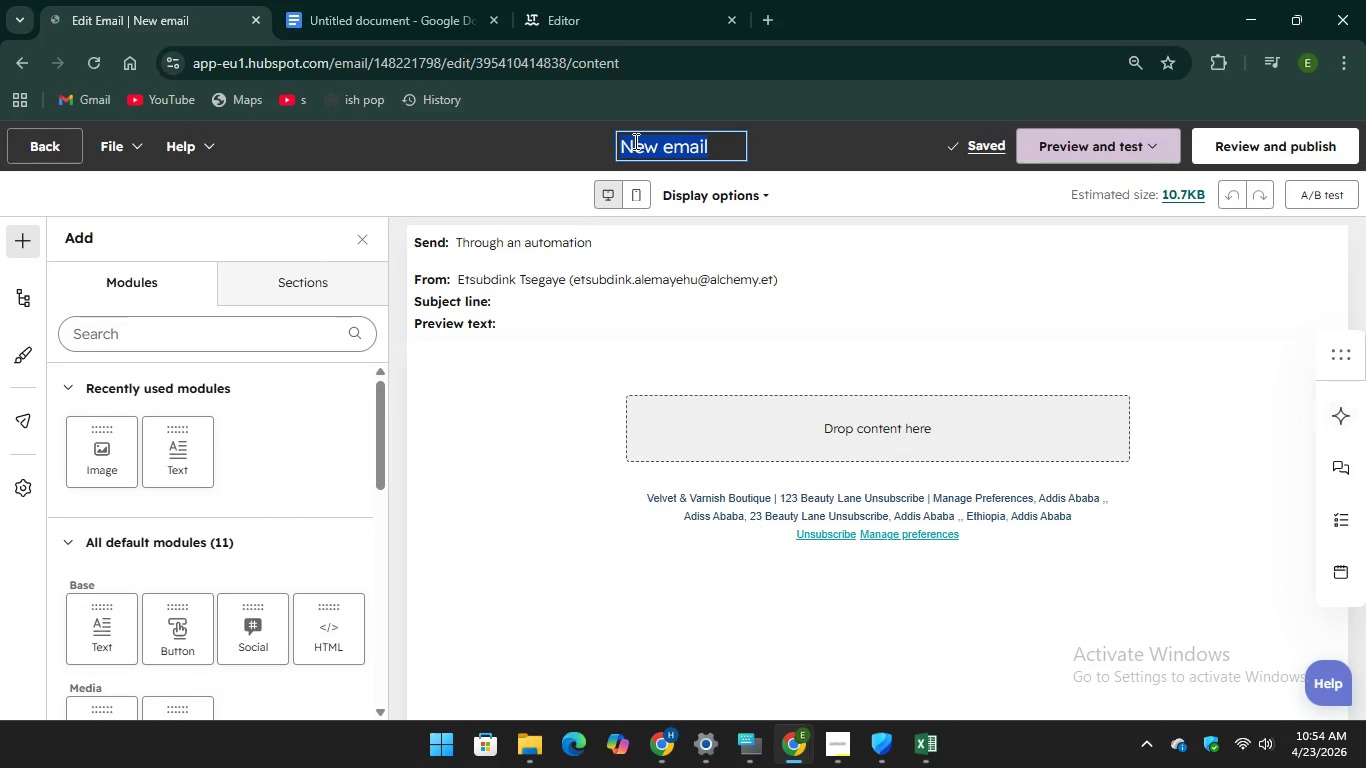 
right_click([634, 141])
 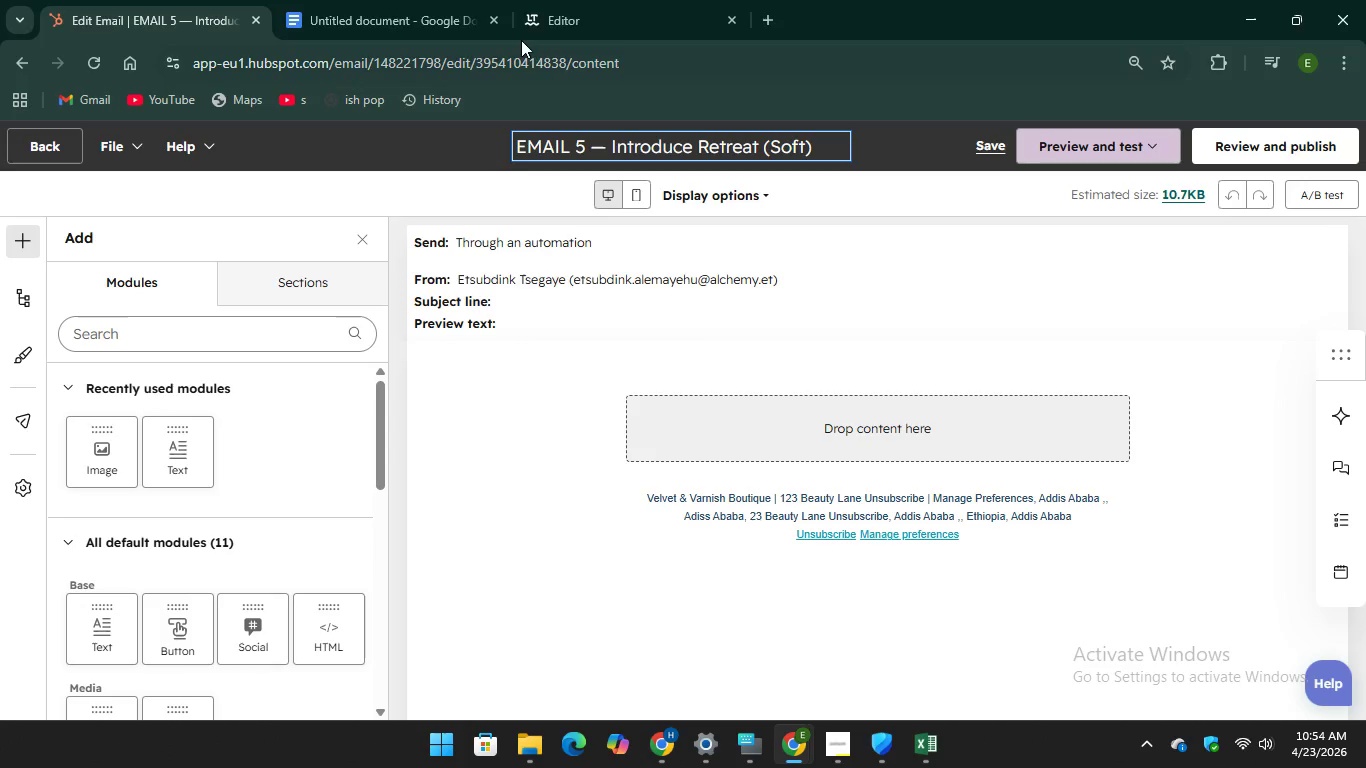 
left_click([441, 19])
 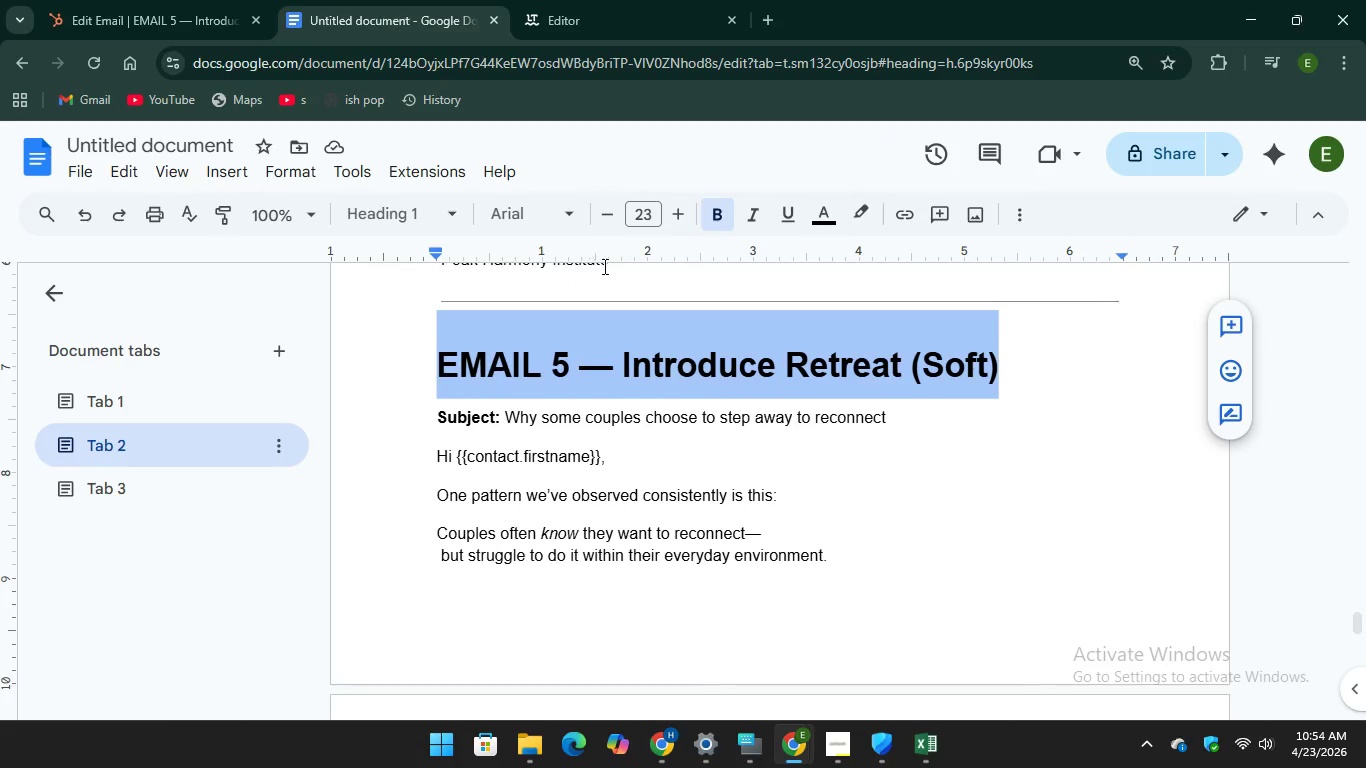 
scroll: coordinate [604, 270], scroll_direction: down, amount: 1.0
 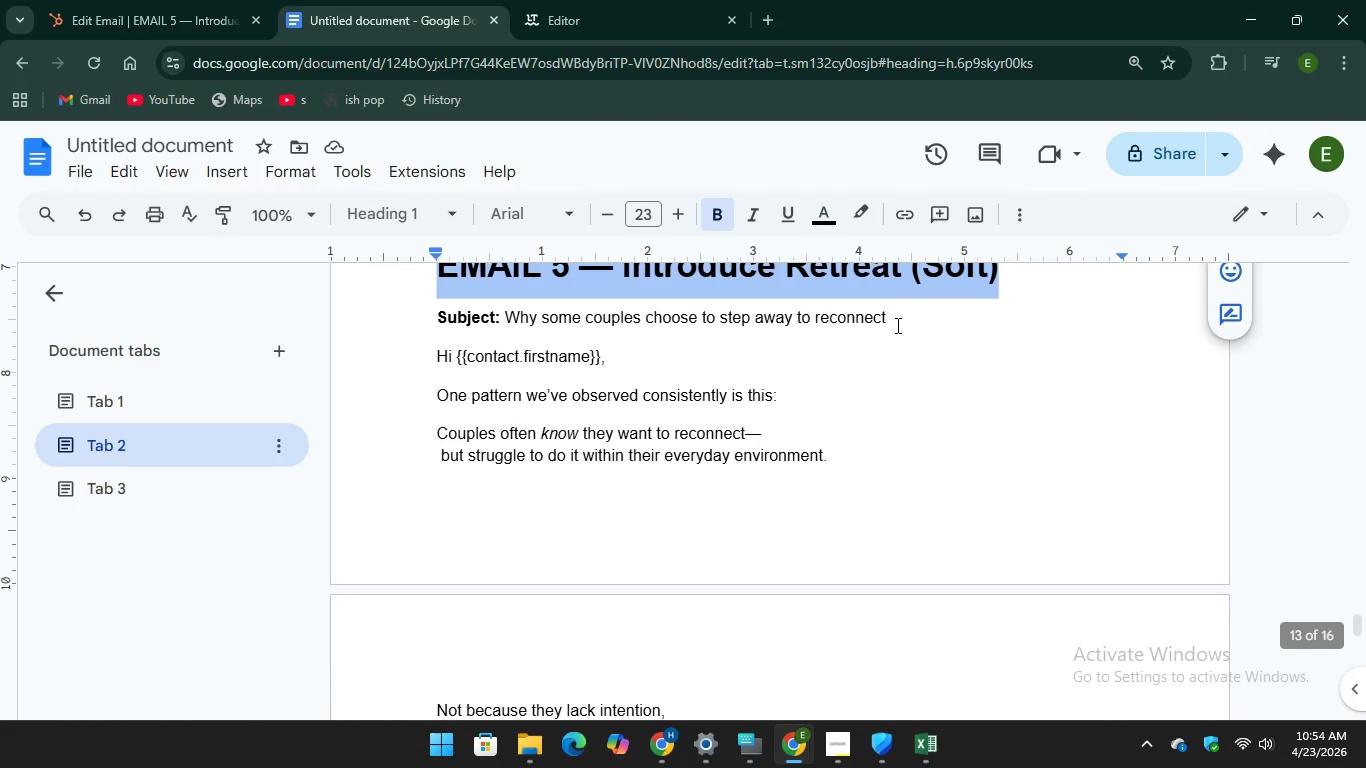 
left_click_drag(start_coordinate=[896, 321], to_coordinate=[507, 322])
 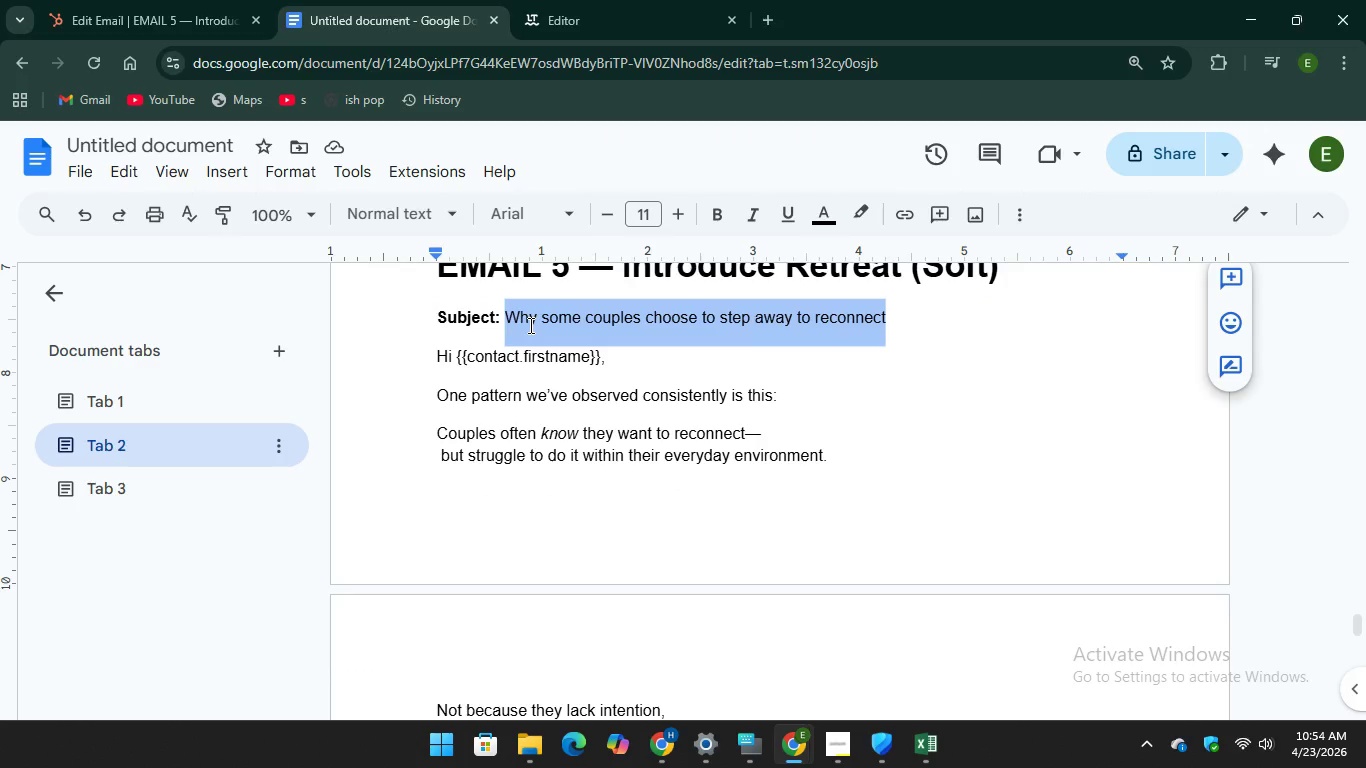 
right_click([543, 327])
 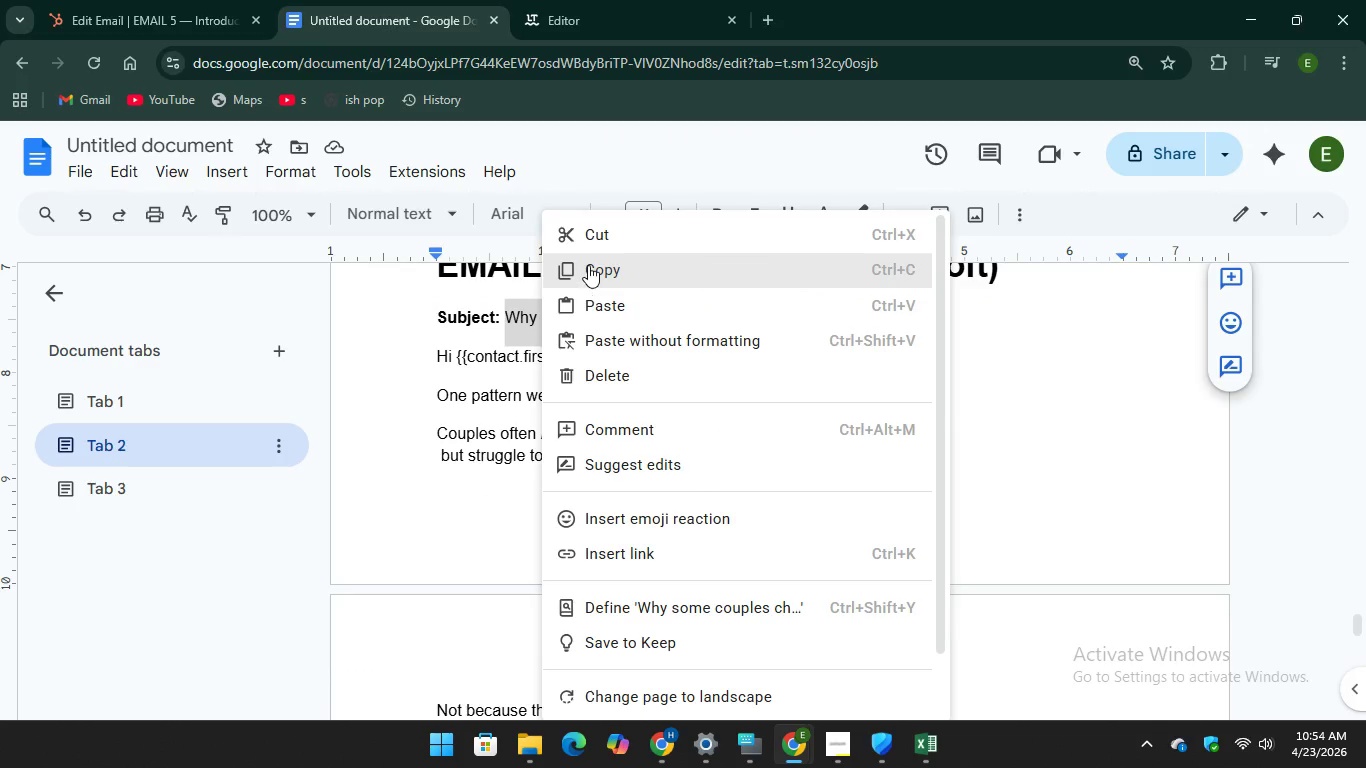 
left_click([588, 265])
 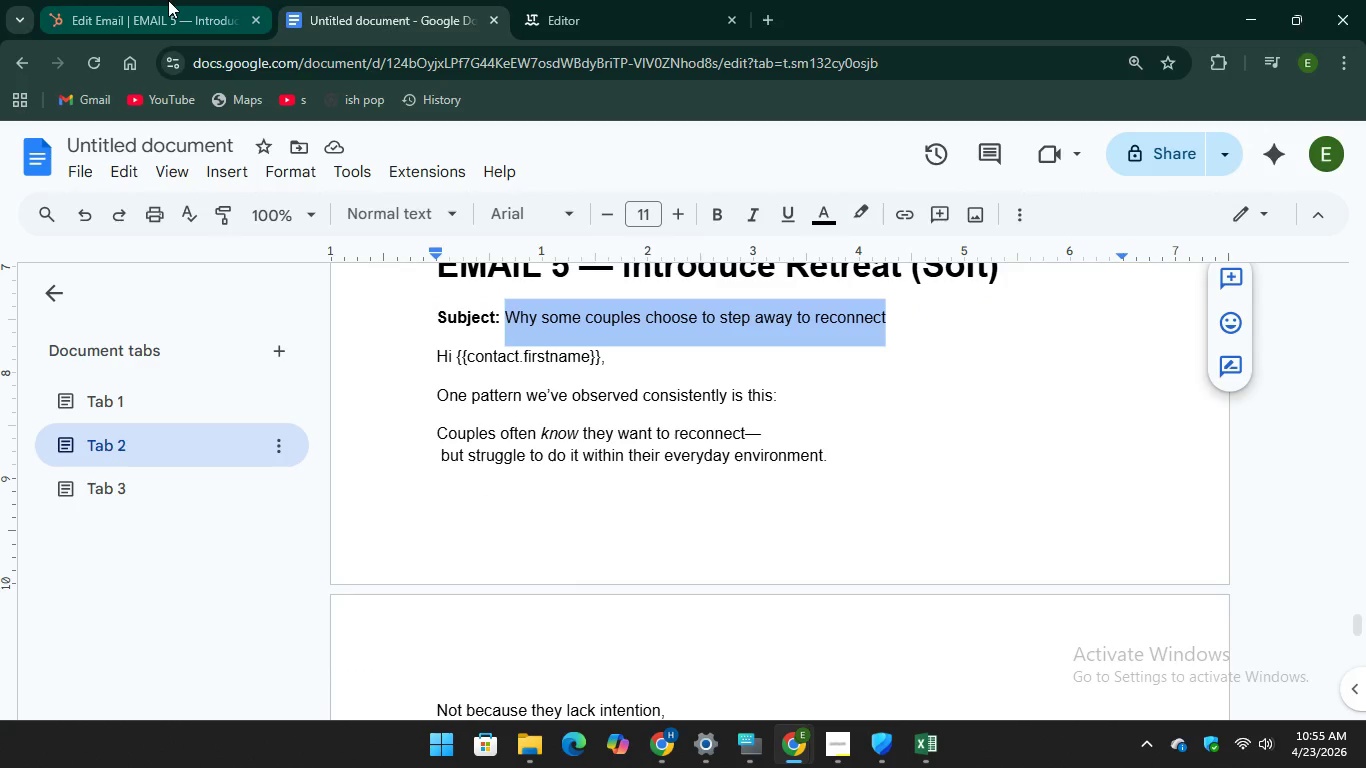 
left_click([160, 3])
 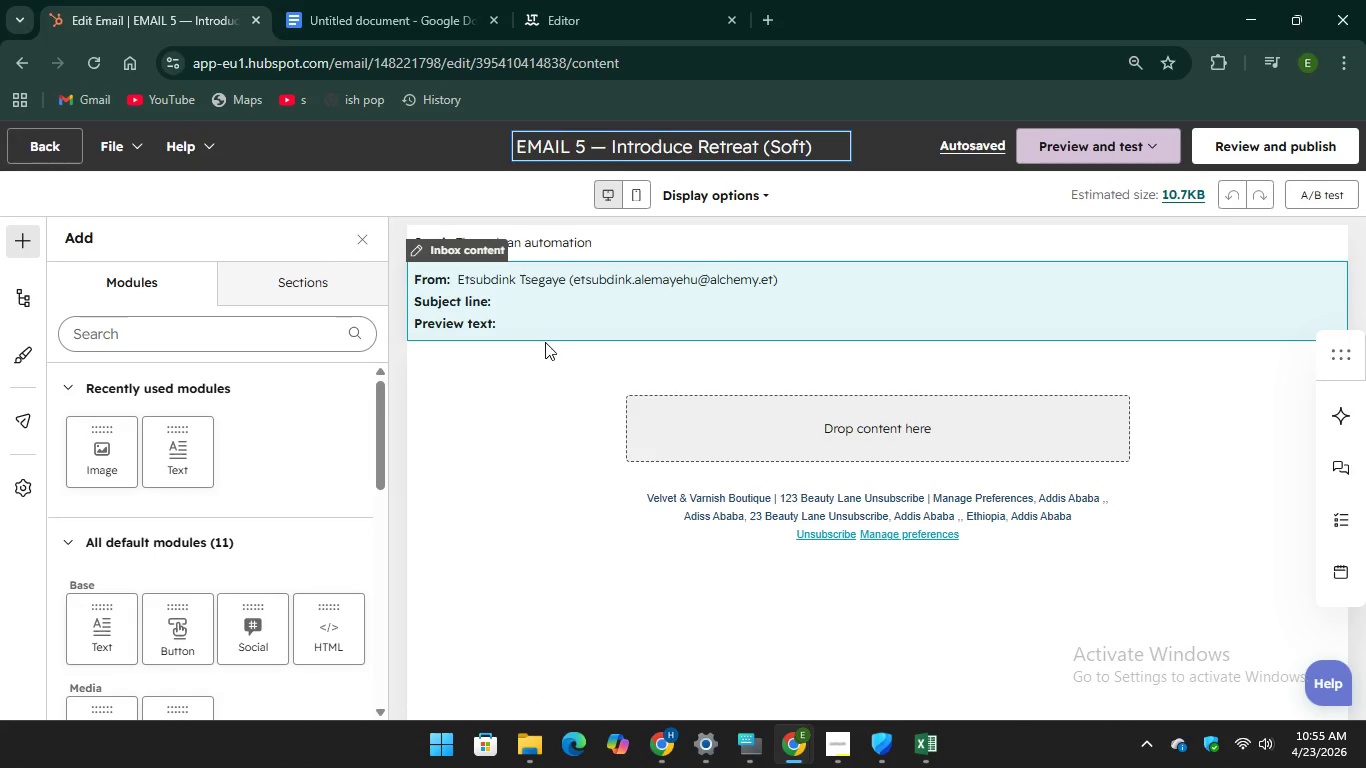 
left_click([532, 318])
 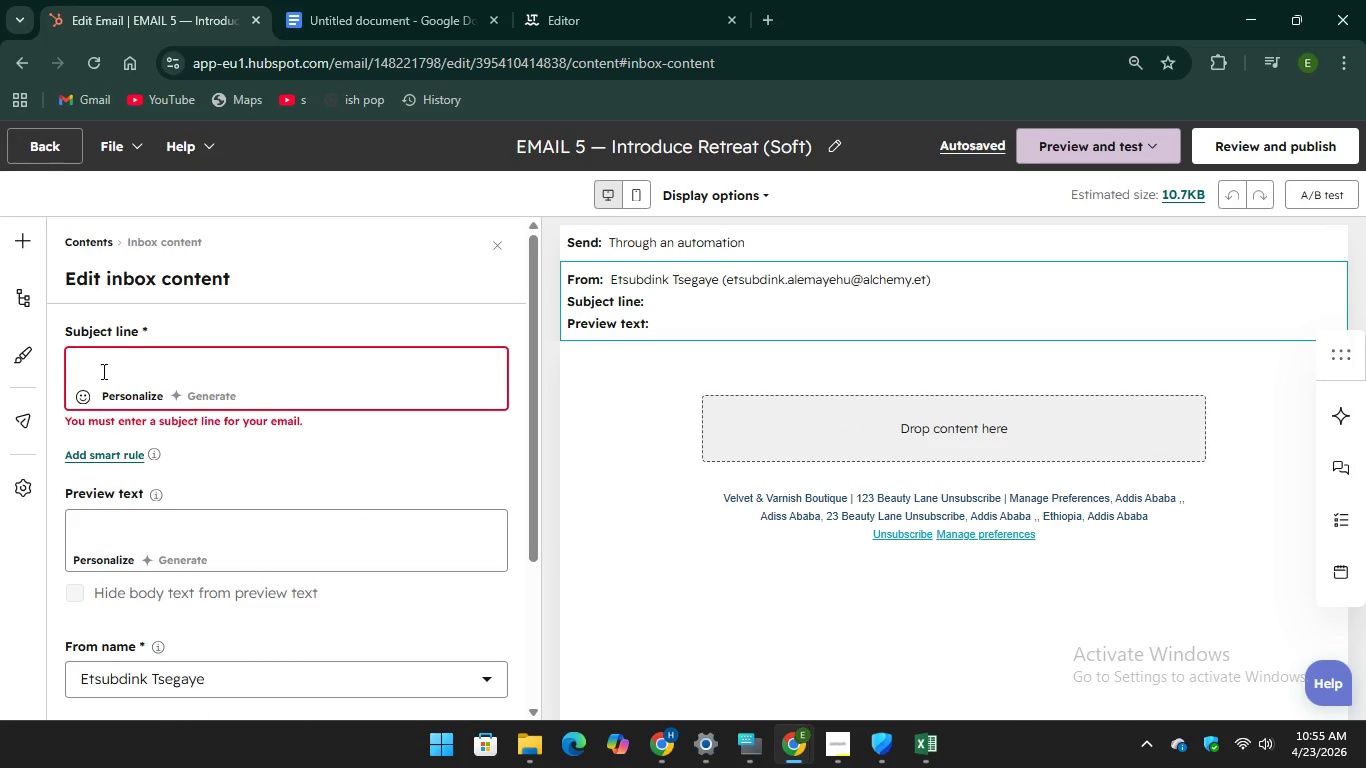 
right_click([93, 361])
 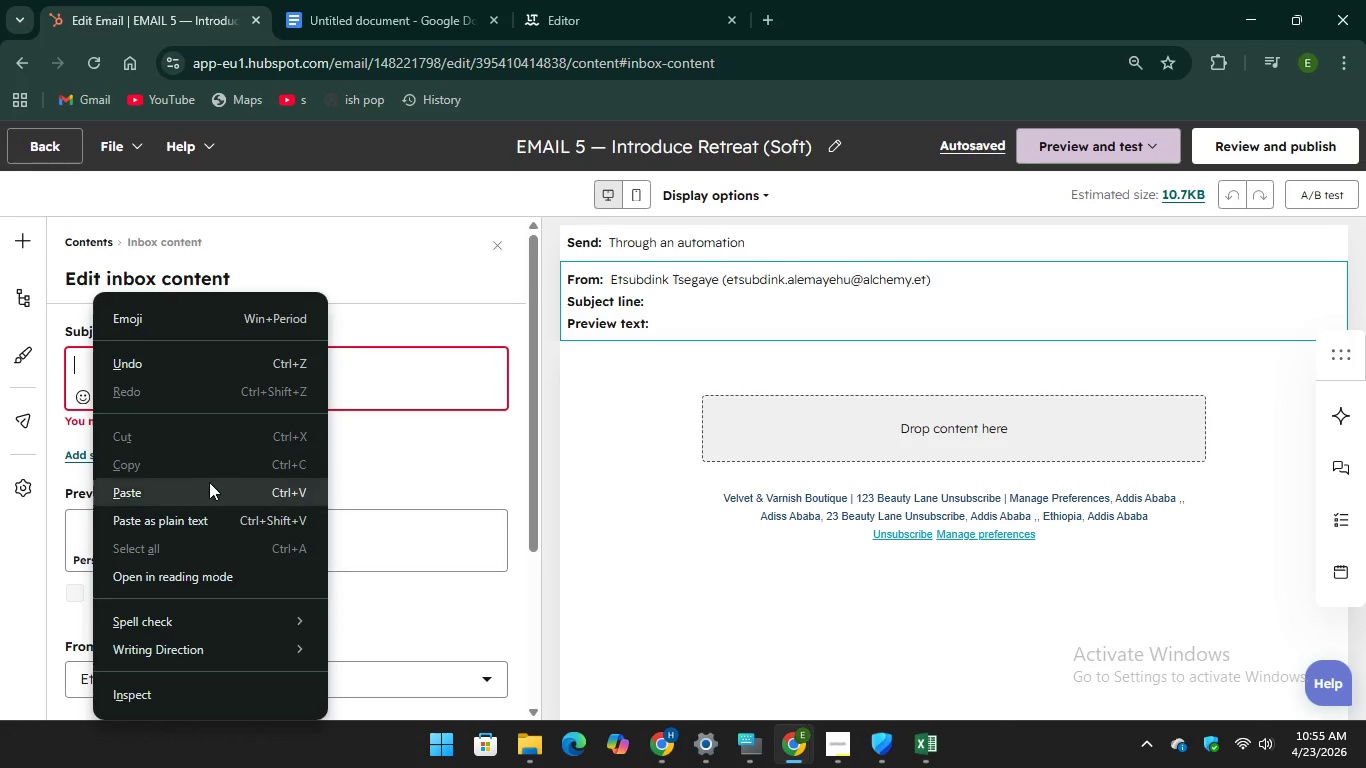 
left_click([215, 487])
 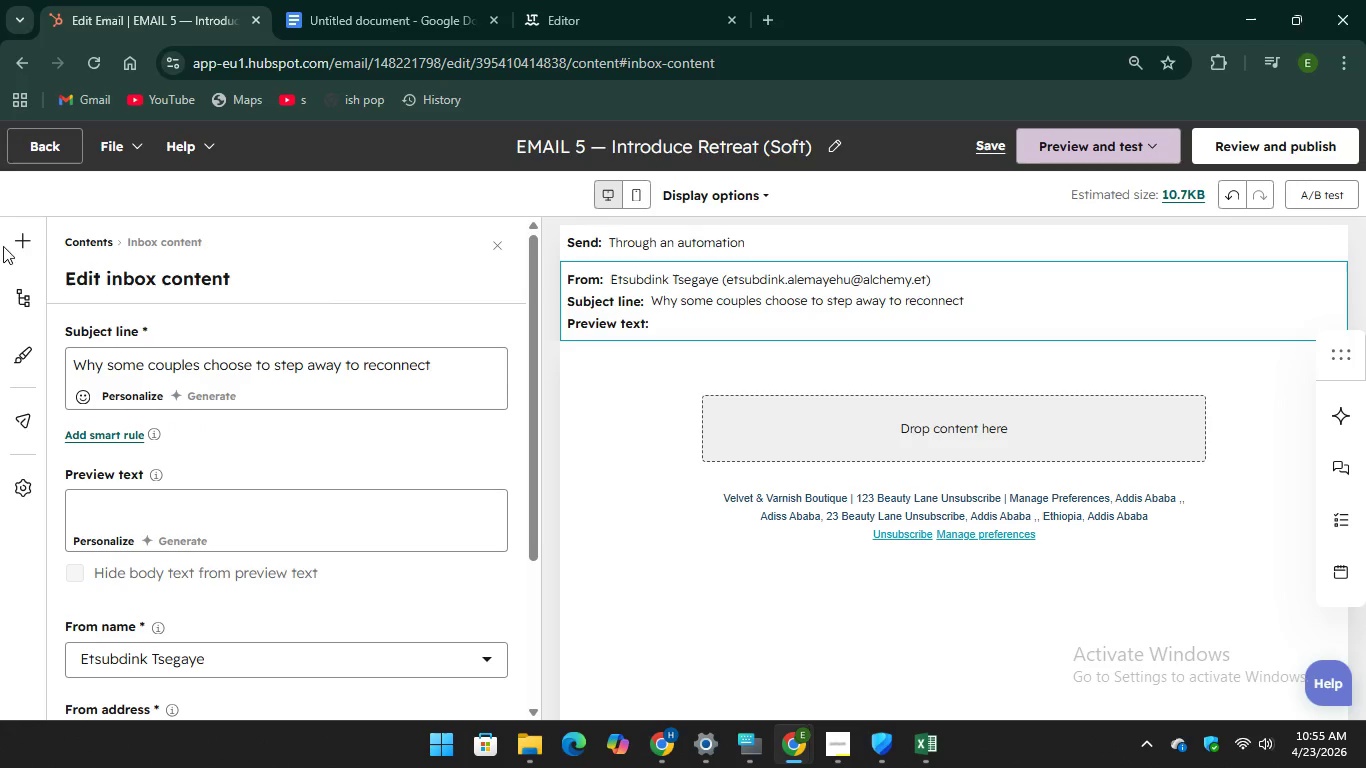 
left_click([11, 241])
 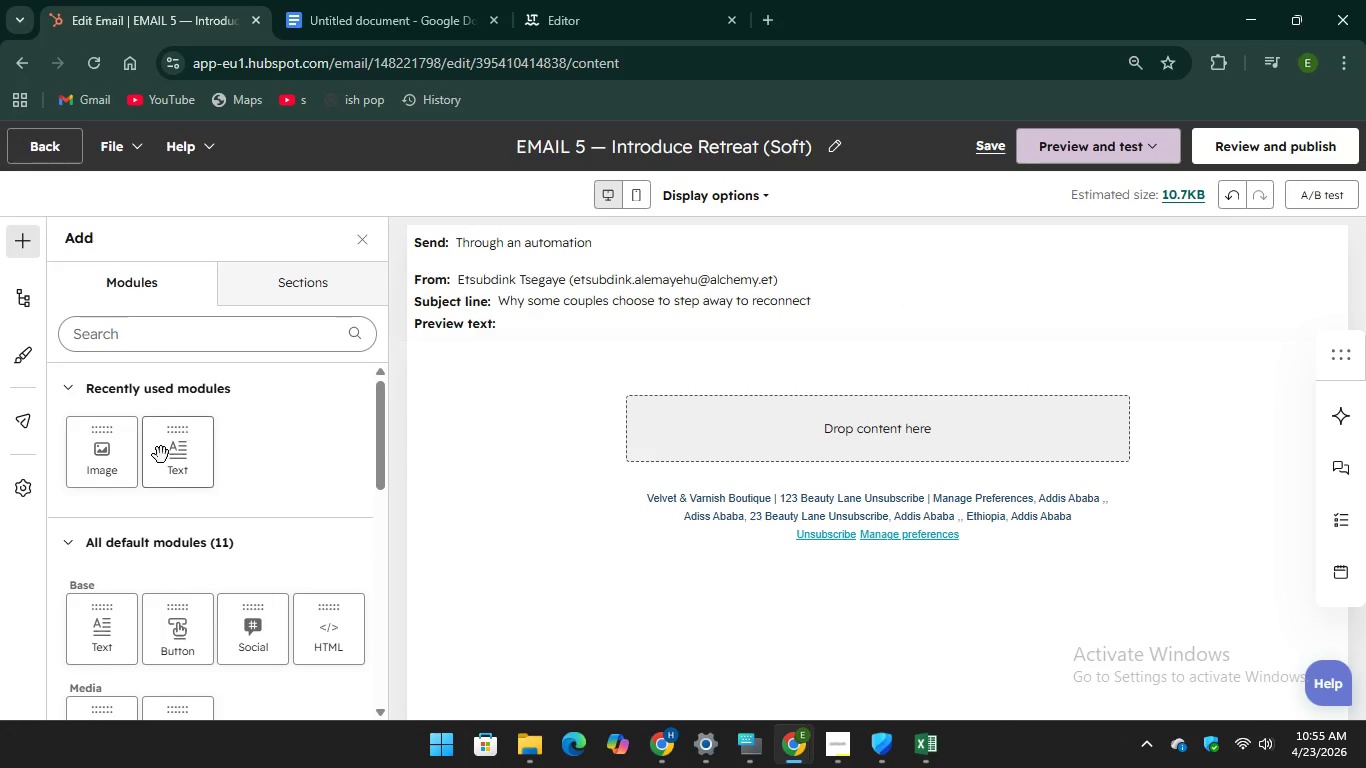 
left_click_drag(start_coordinate=[172, 466], to_coordinate=[864, 442])
 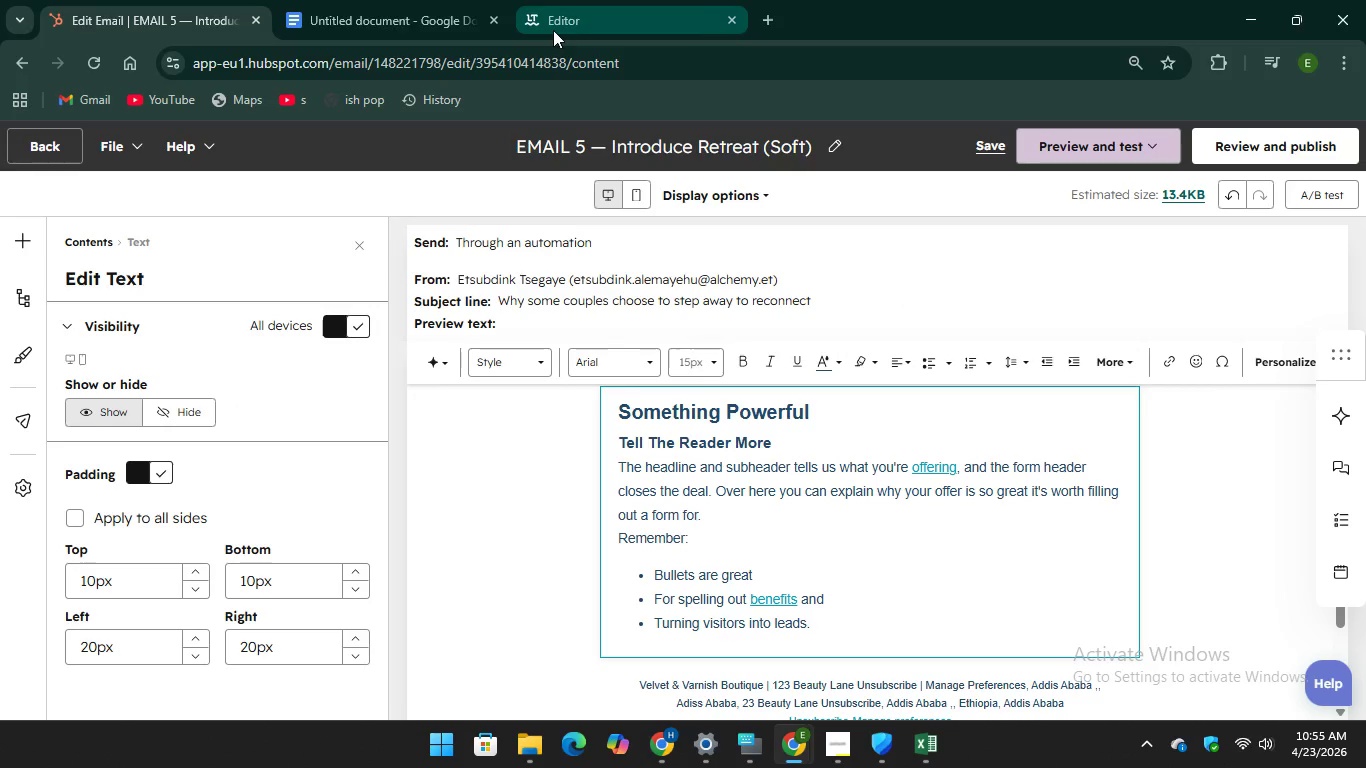 
left_click([385, 4])
 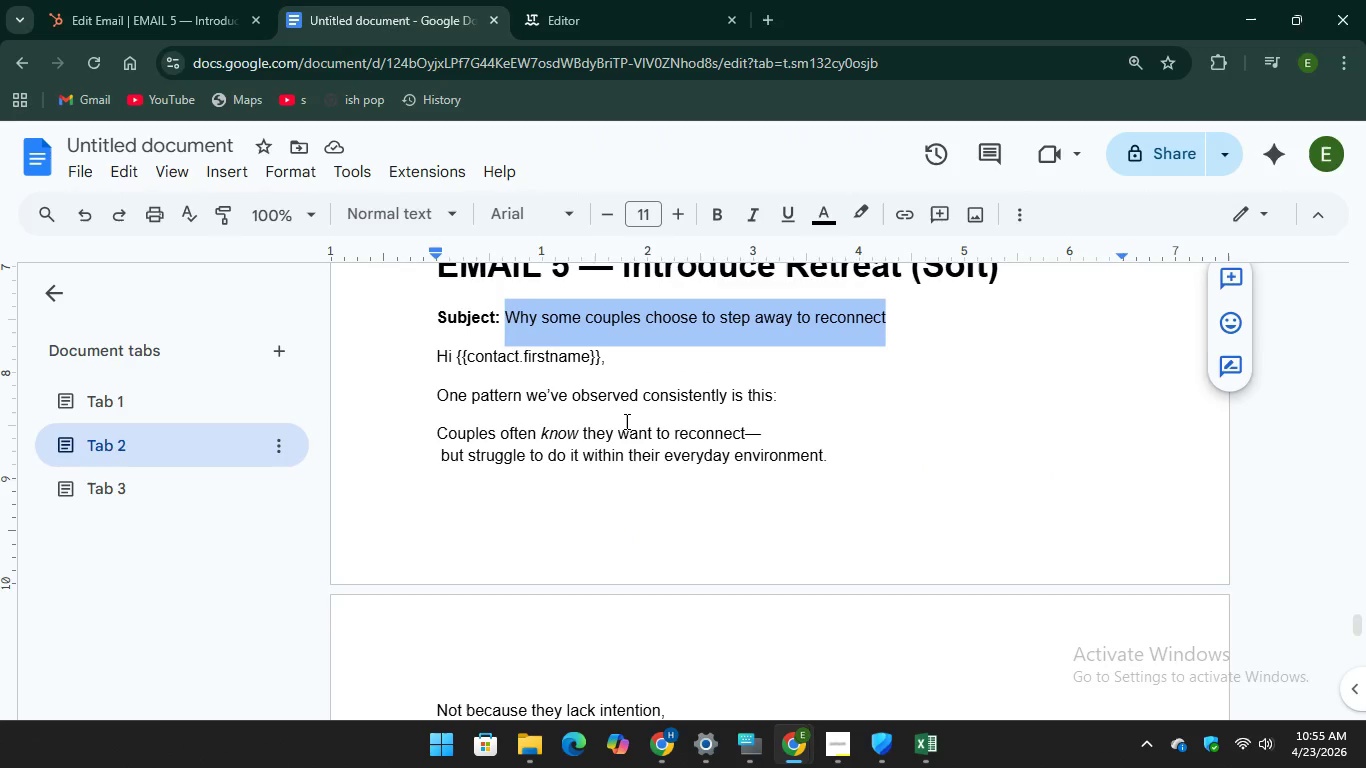 
scroll: coordinate [608, 409], scroll_direction: down, amount: 4.0
 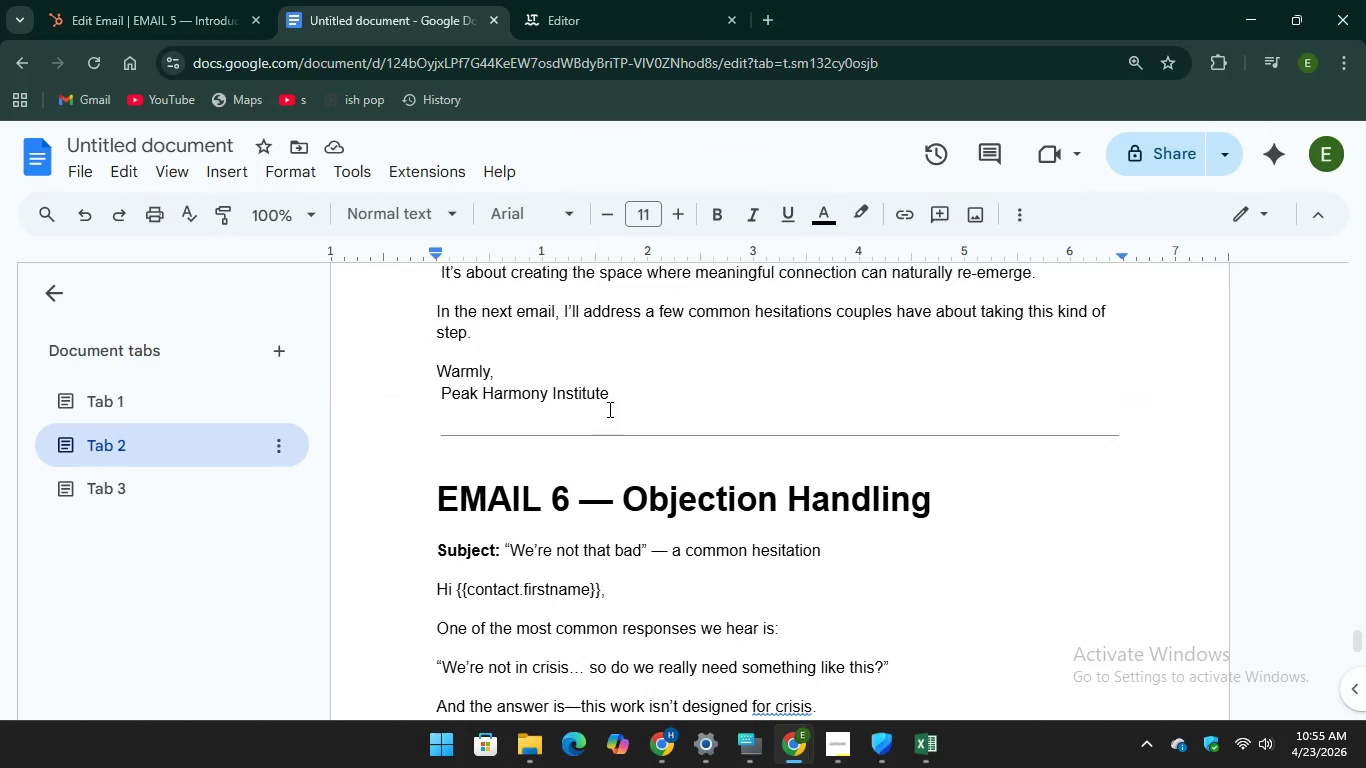 
scroll: coordinate [608, 409], scroll_direction: up, amount: 7.0
 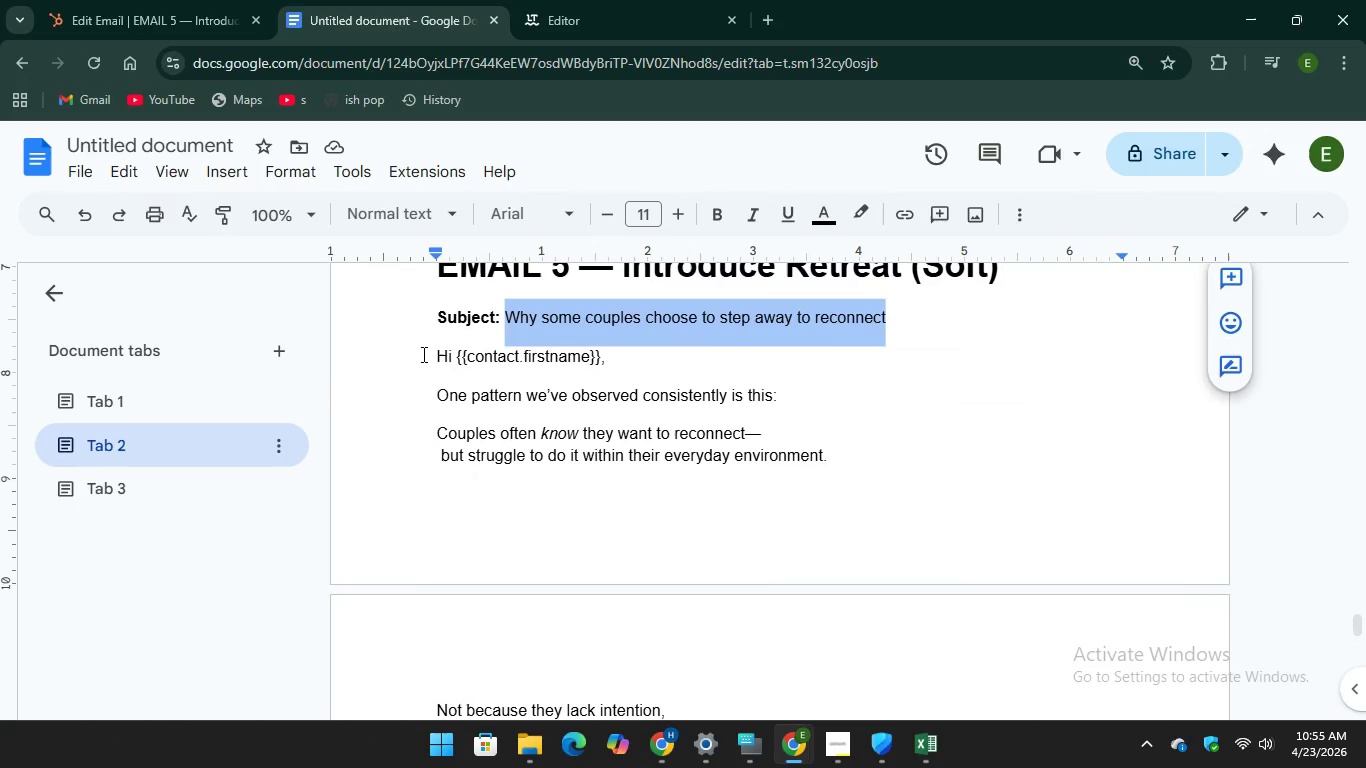 
left_click_drag(start_coordinate=[422, 354], to_coordinate=[622, 605])
 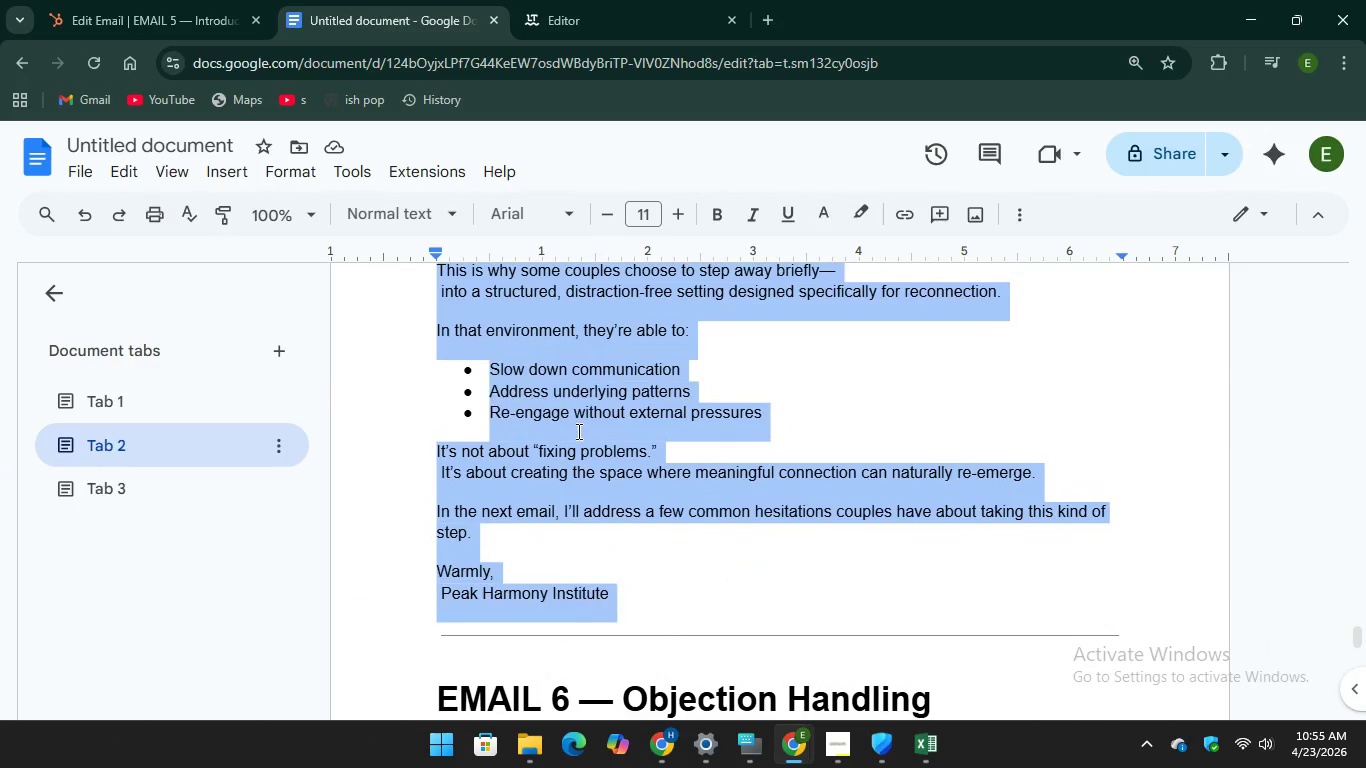 
scroll: coordinate [740, 584], scroll_direction: down, amount: 5.0
 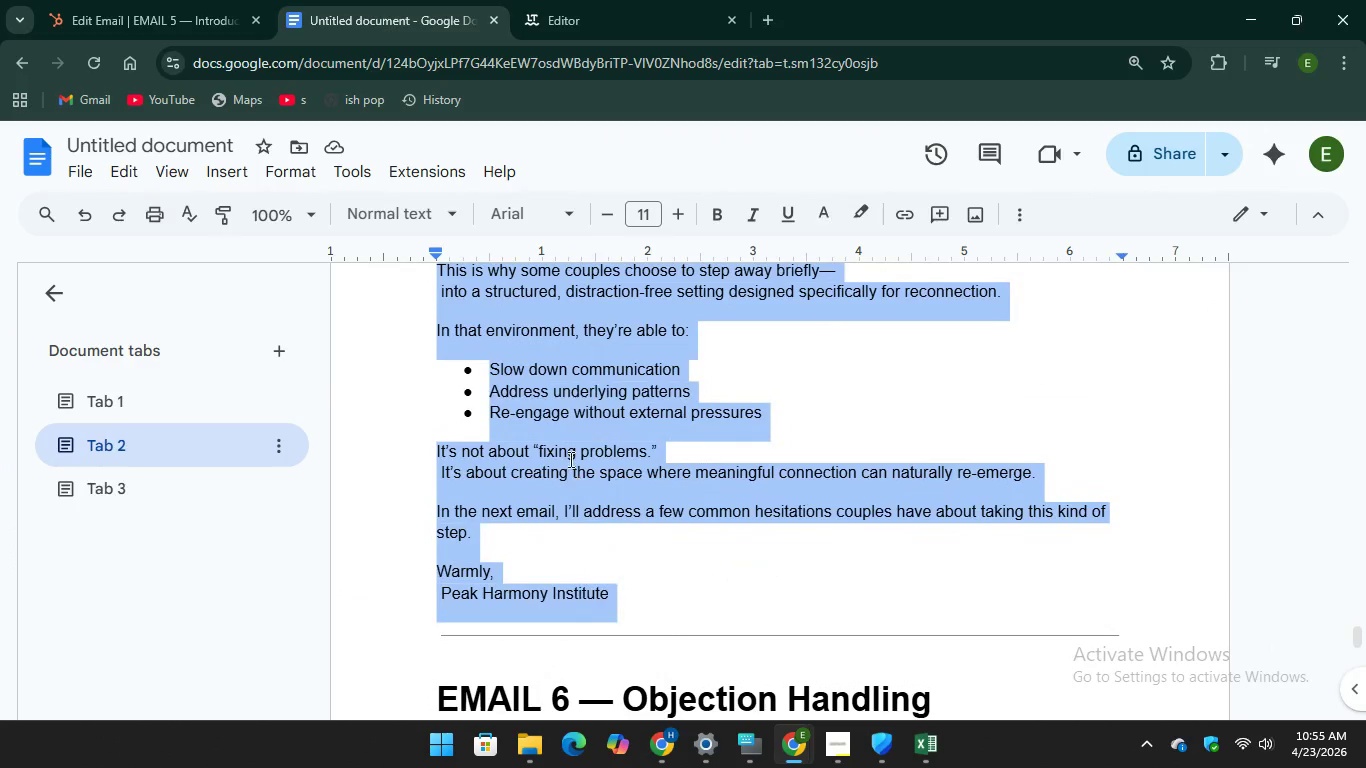 
right_click([577, 431])
 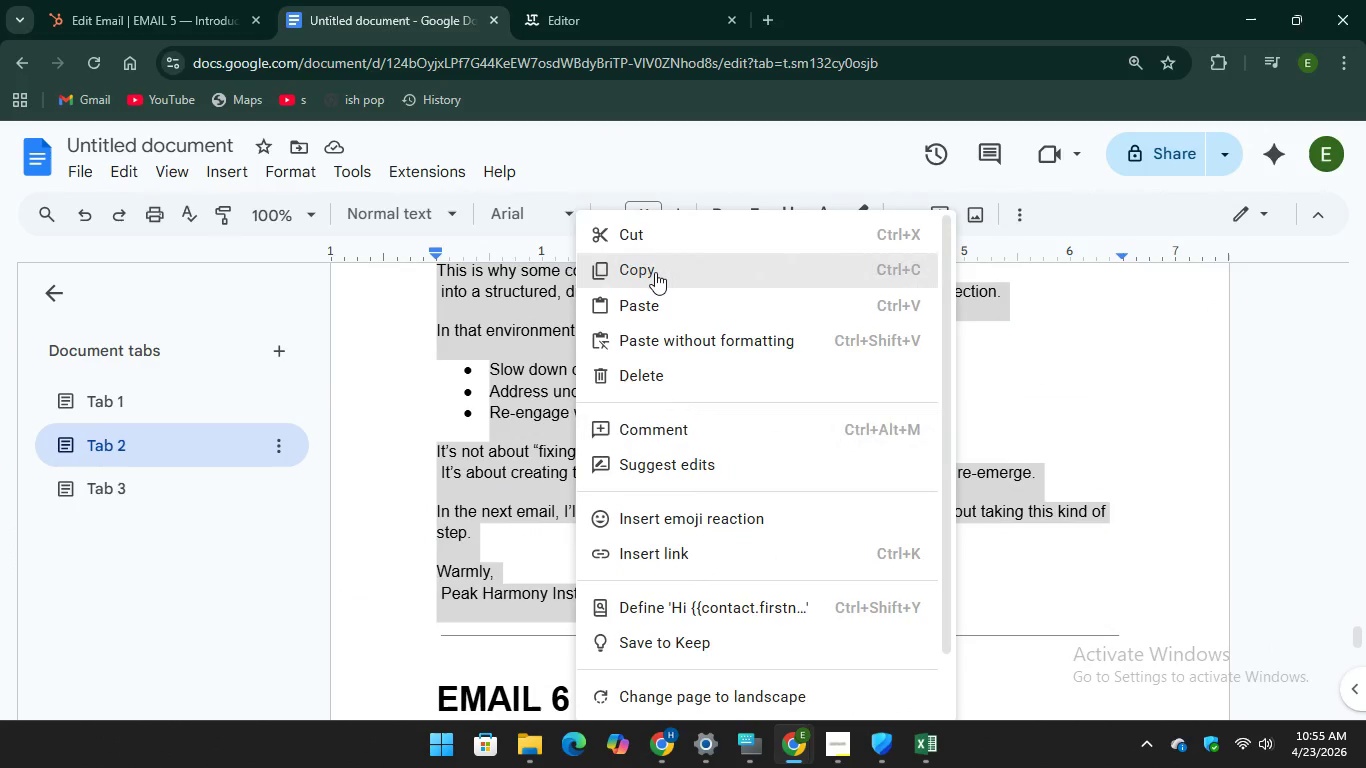 
left_click([655, 272])
 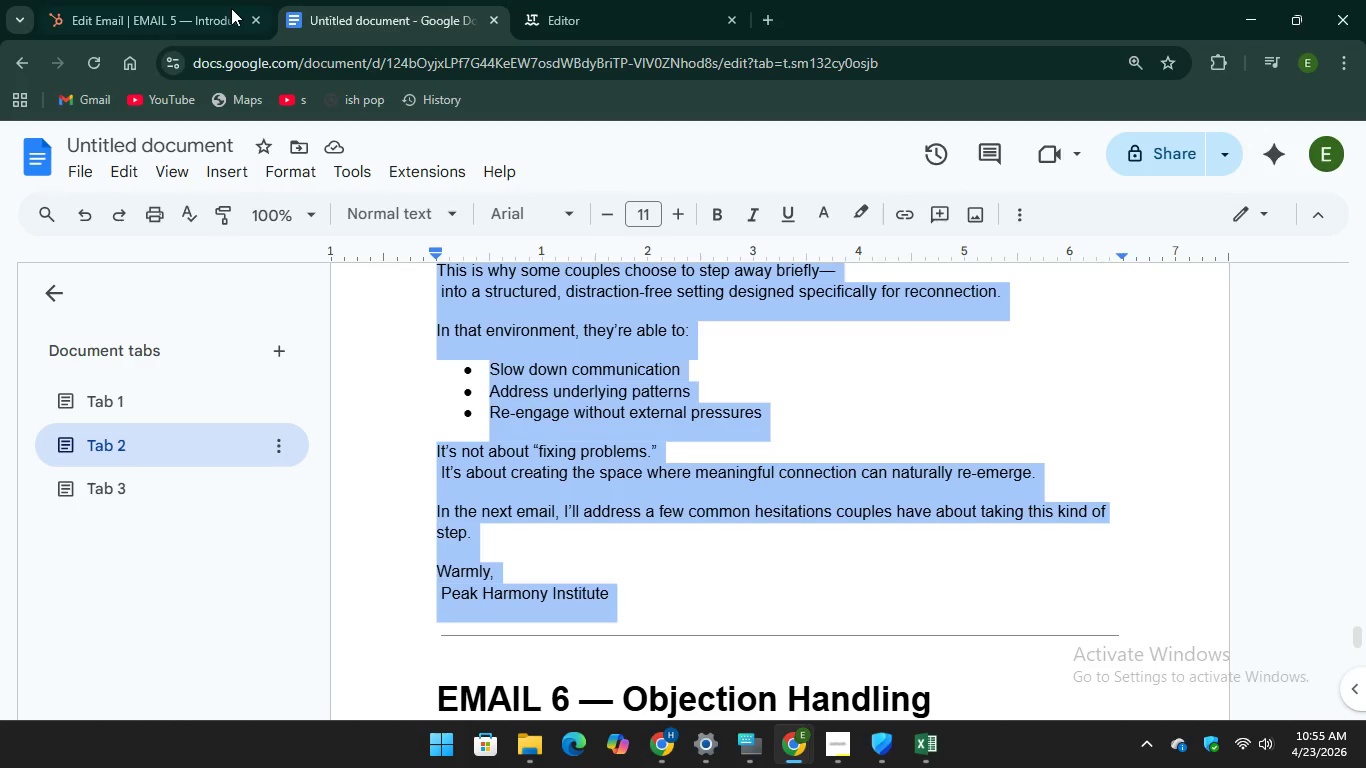 
left_click([148, 9])
 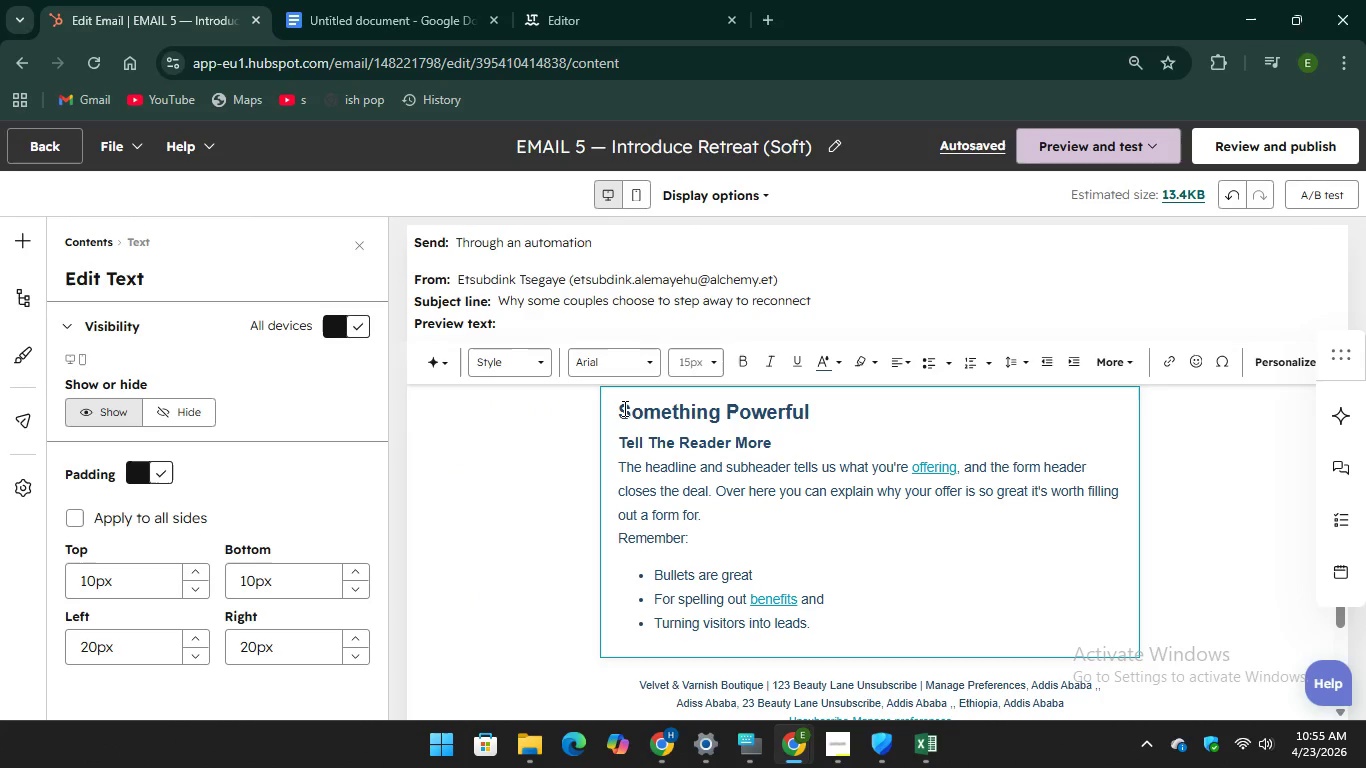 
left_click_drag(start_coordinate=[617, 415], to_coordinate=[818, 615])
 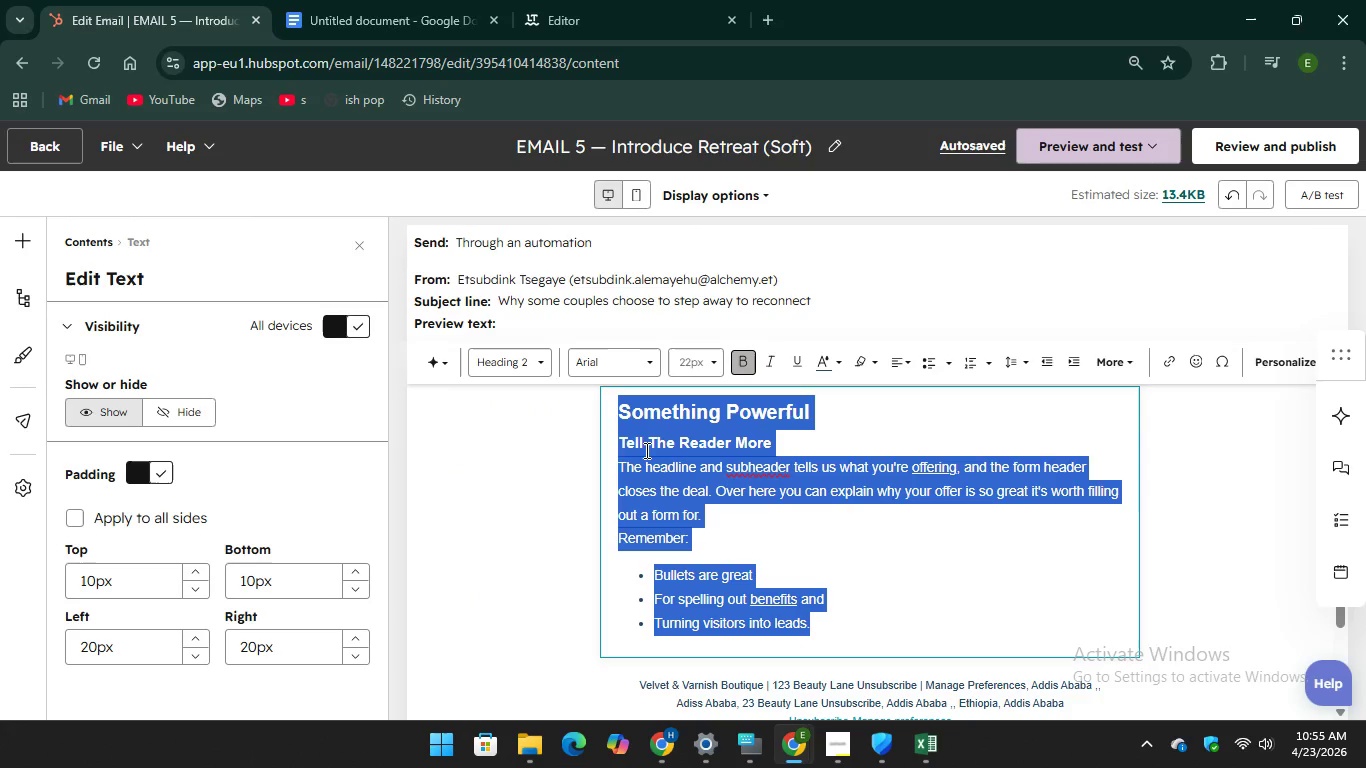 
right_click([645, 450])
 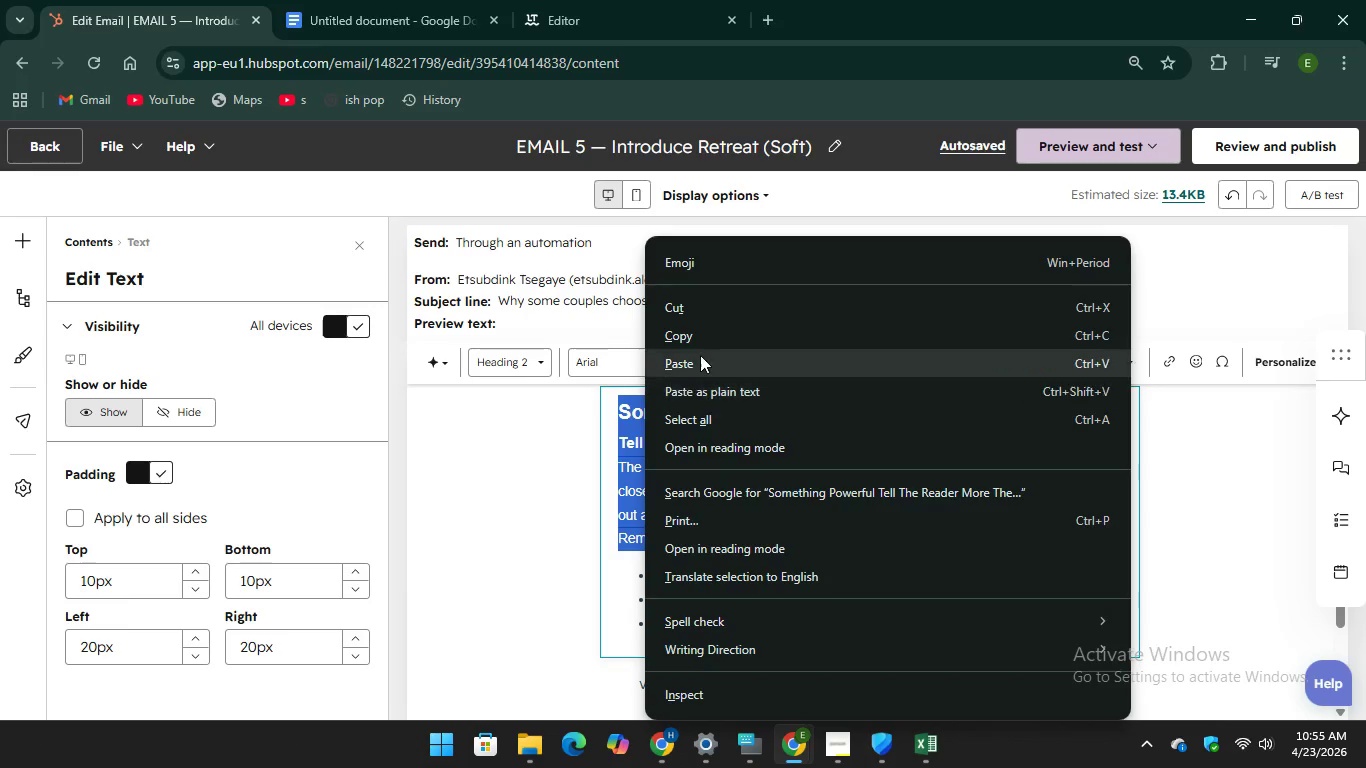 
left_click([700, 355])
 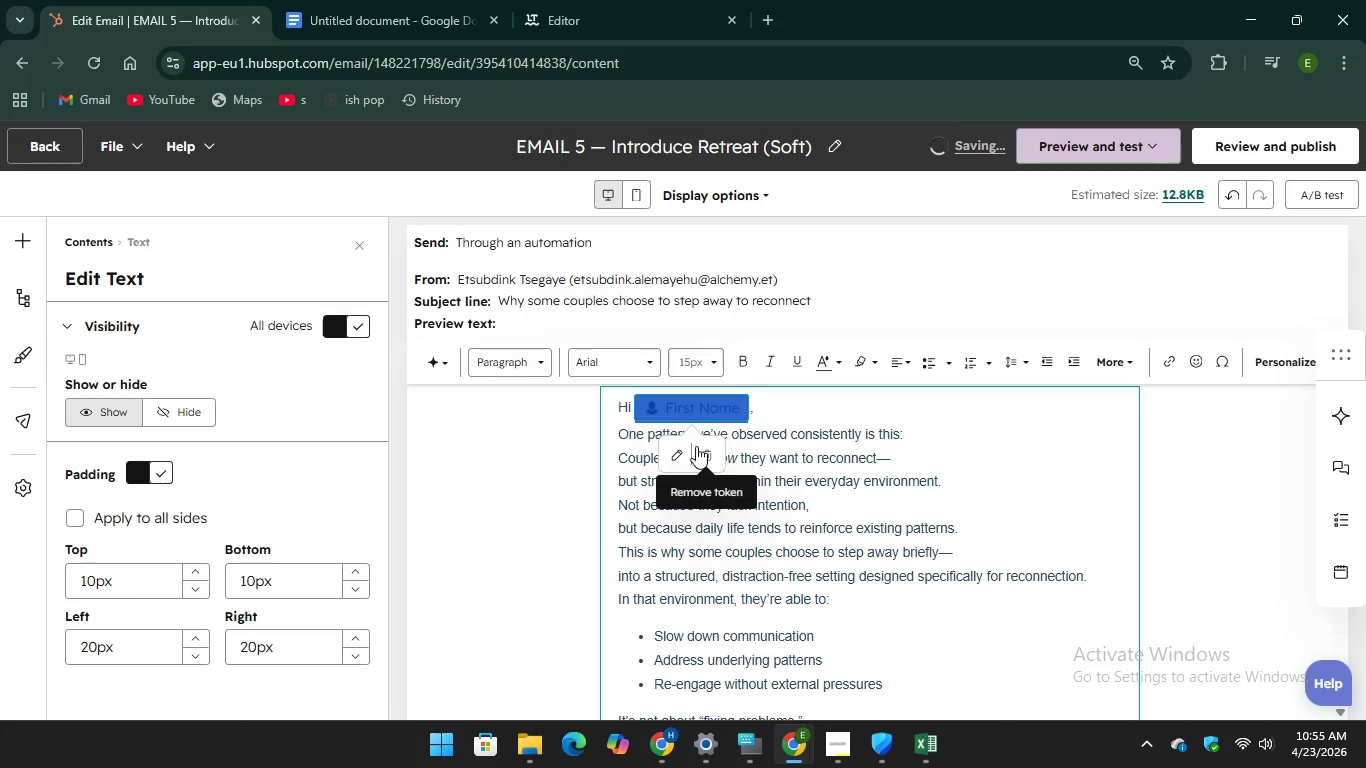 
wait(5.2)
 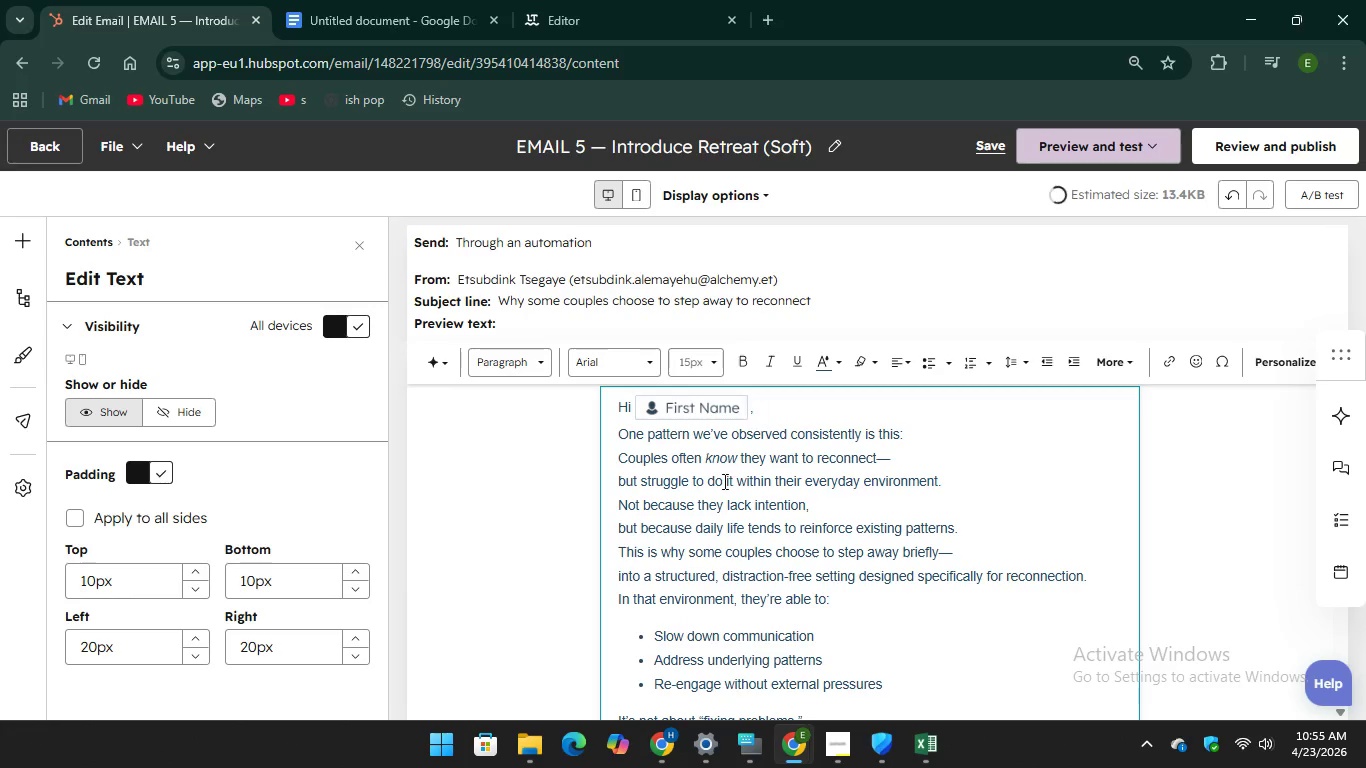 
left_click([705, 455])
 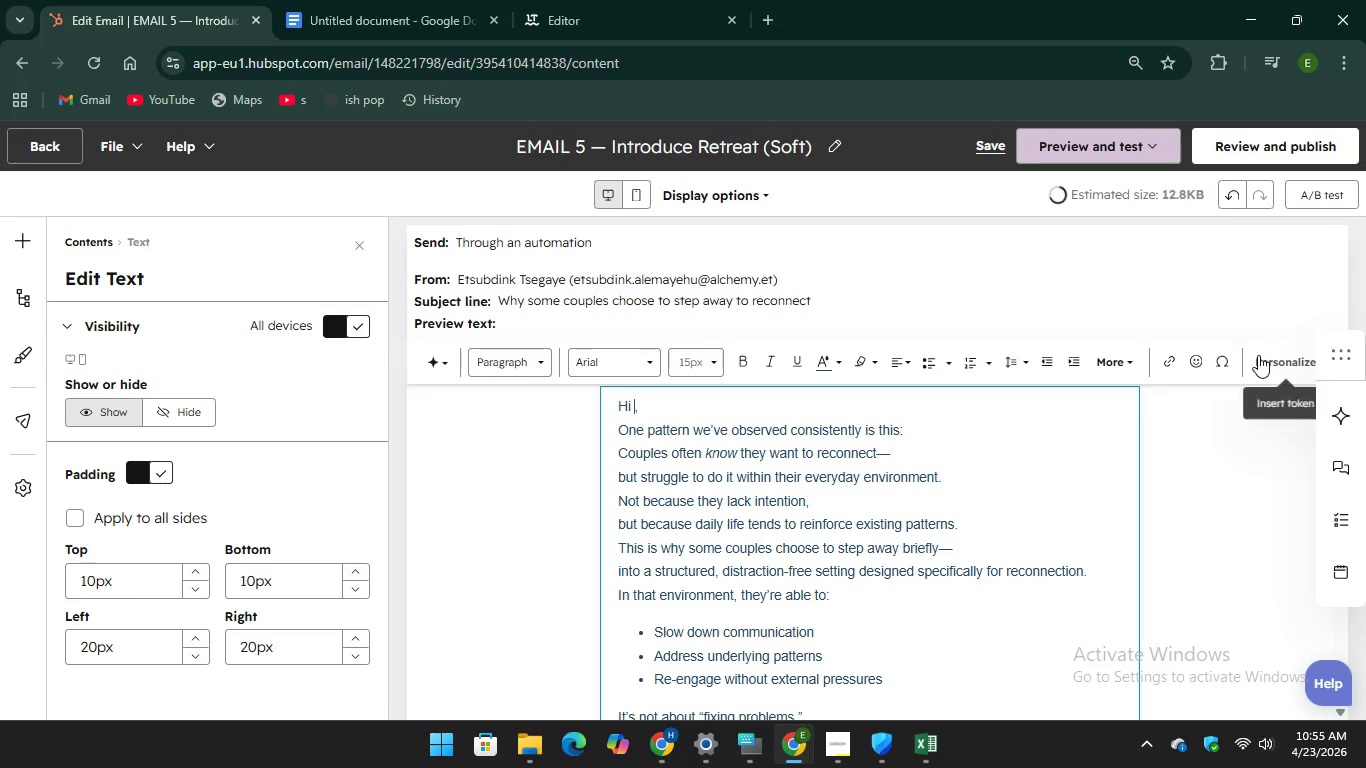 
left_click([1270, 355])
 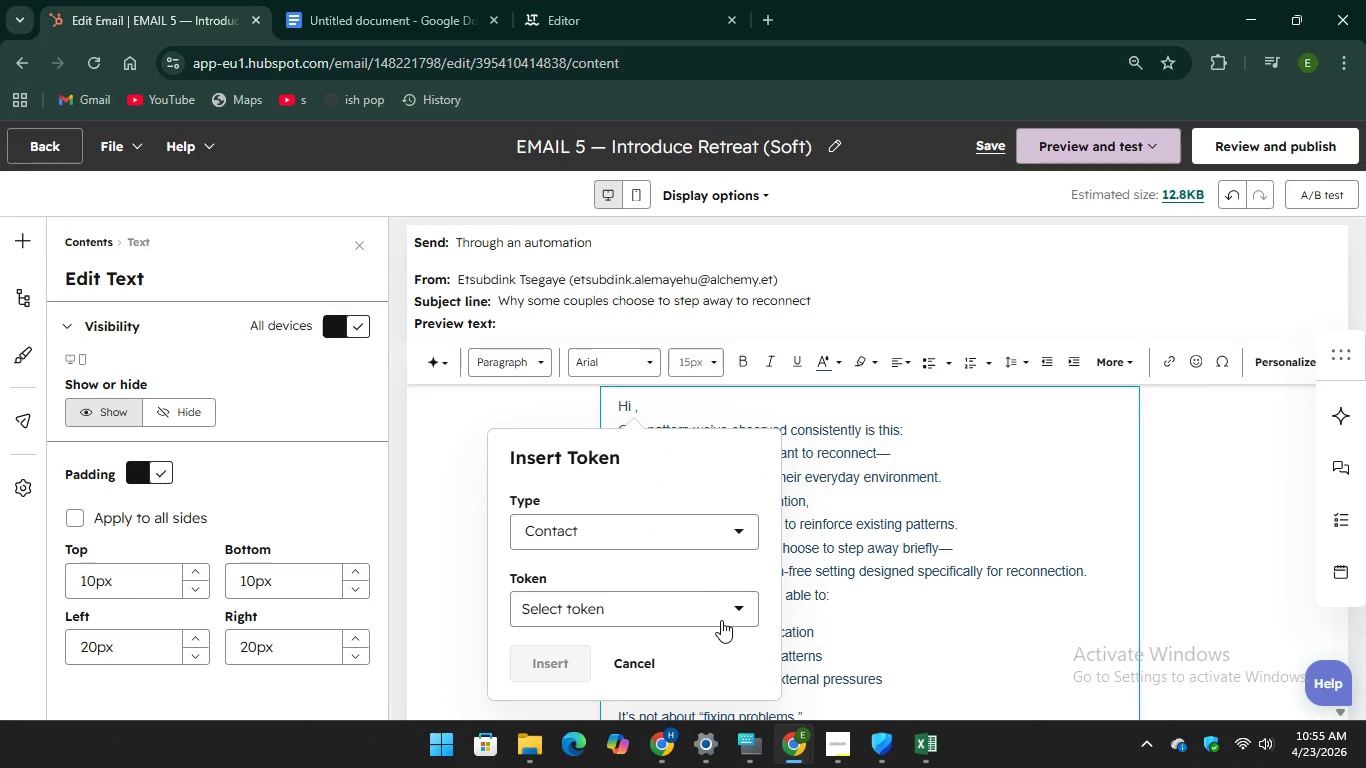 
left_click([715, 610])
 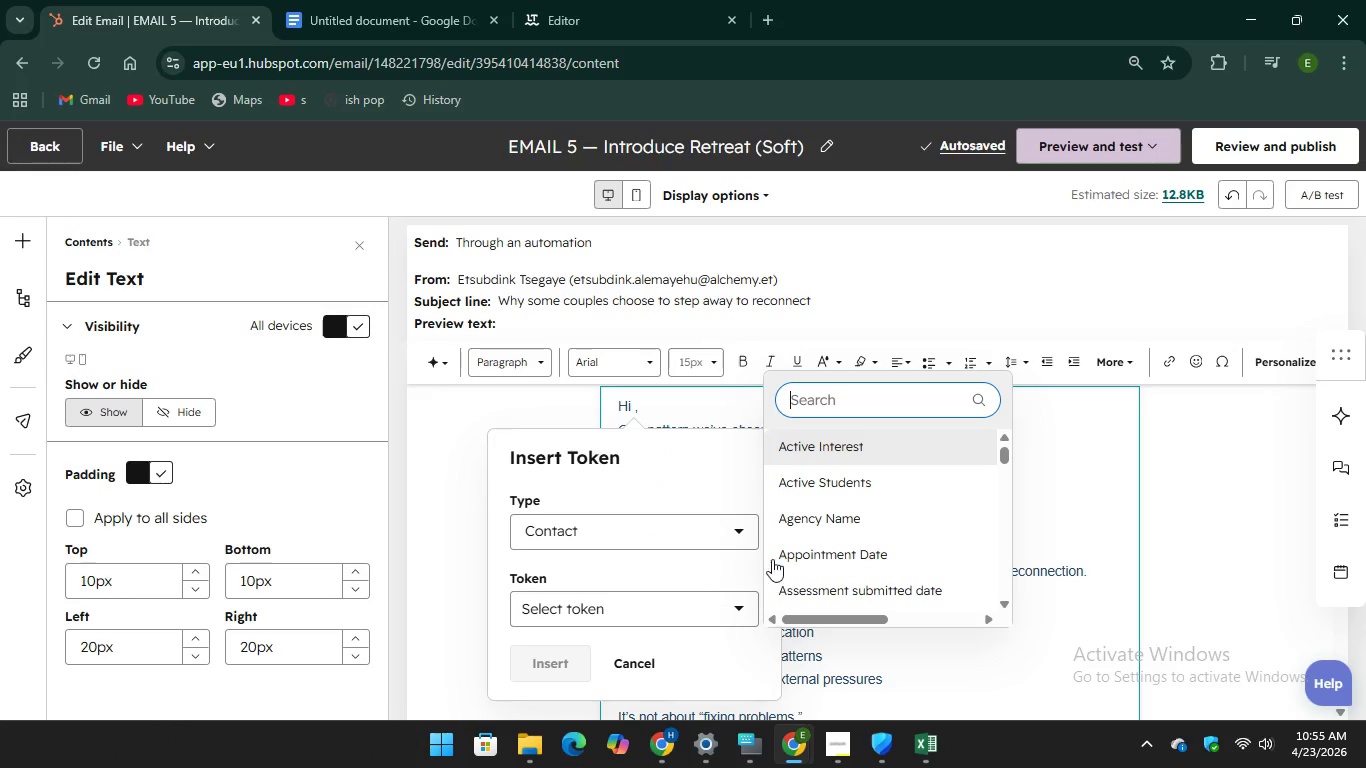 
scroll: coordinate [879, 487], scroll_direction: down, amount: 32.0
 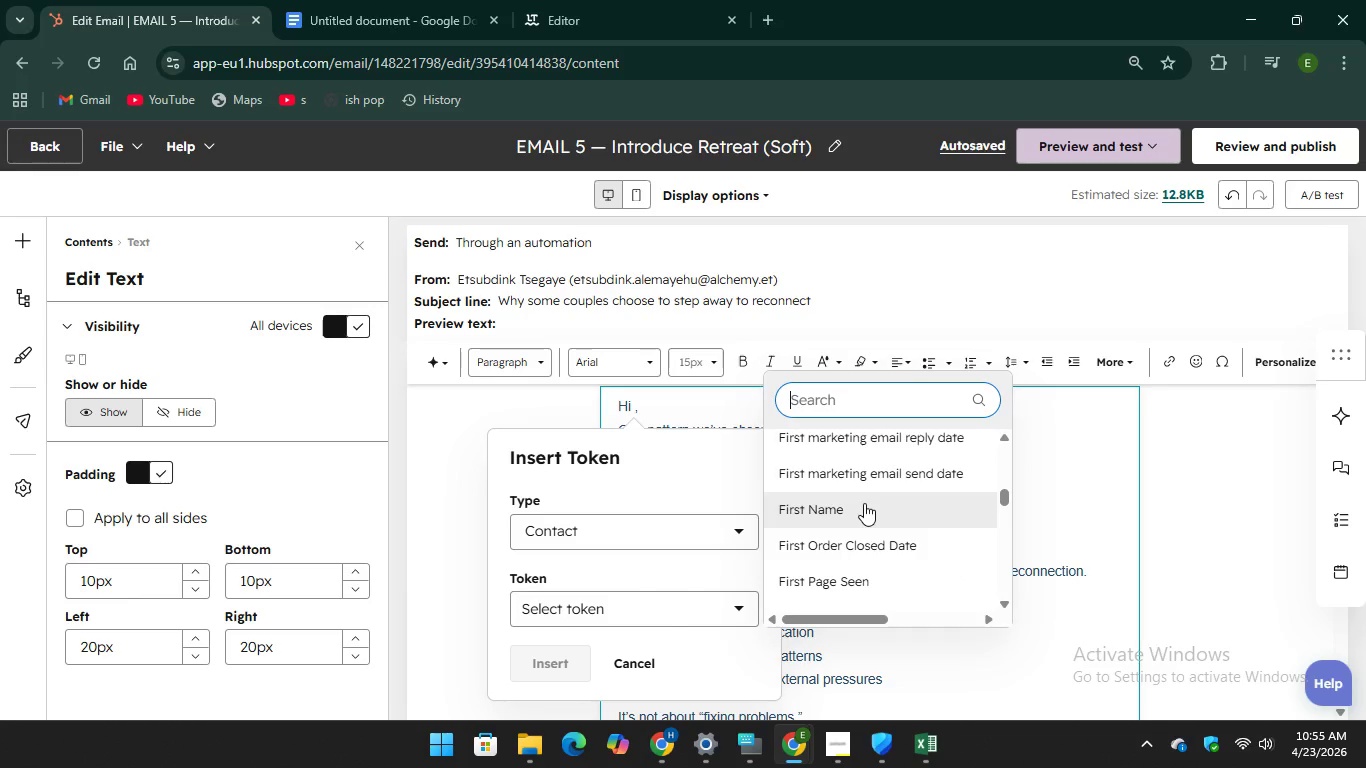 
left_click([755, 608])
 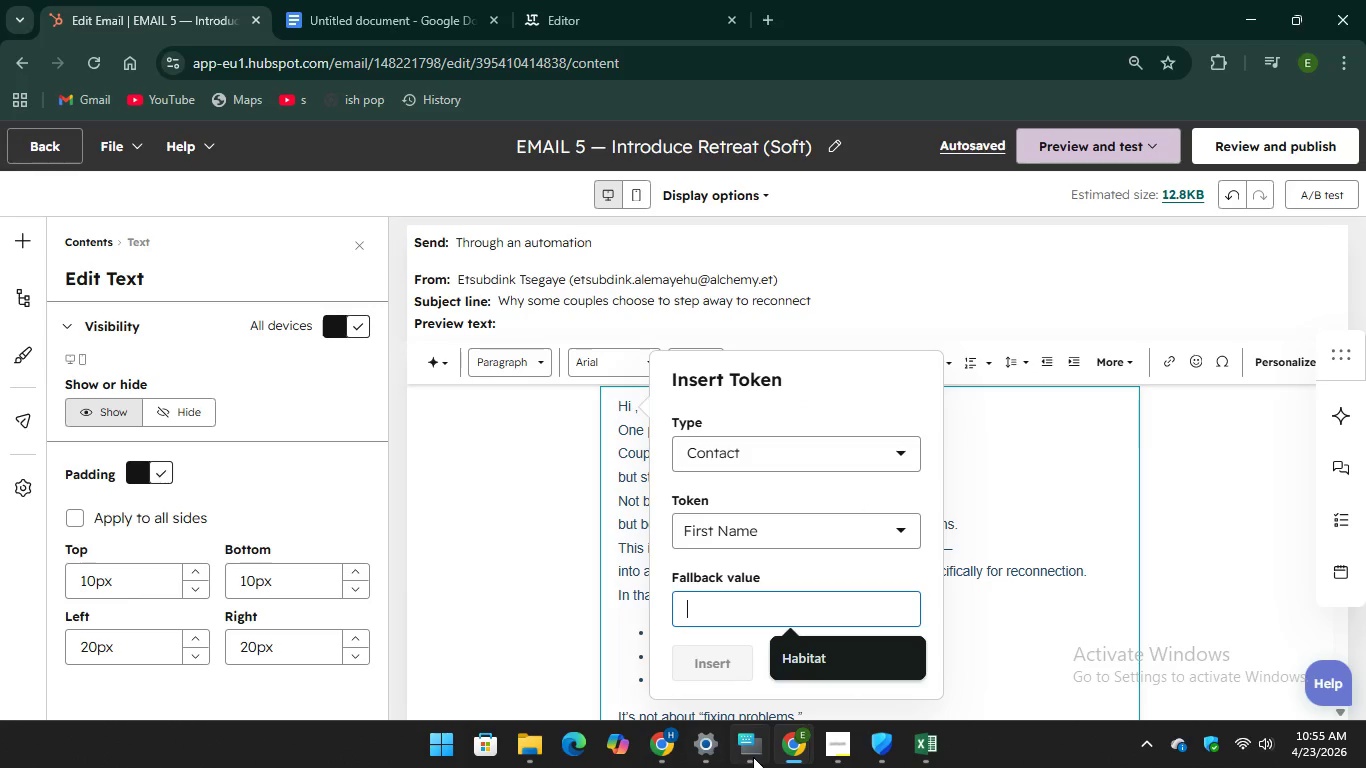 
left_click([753, 754])
 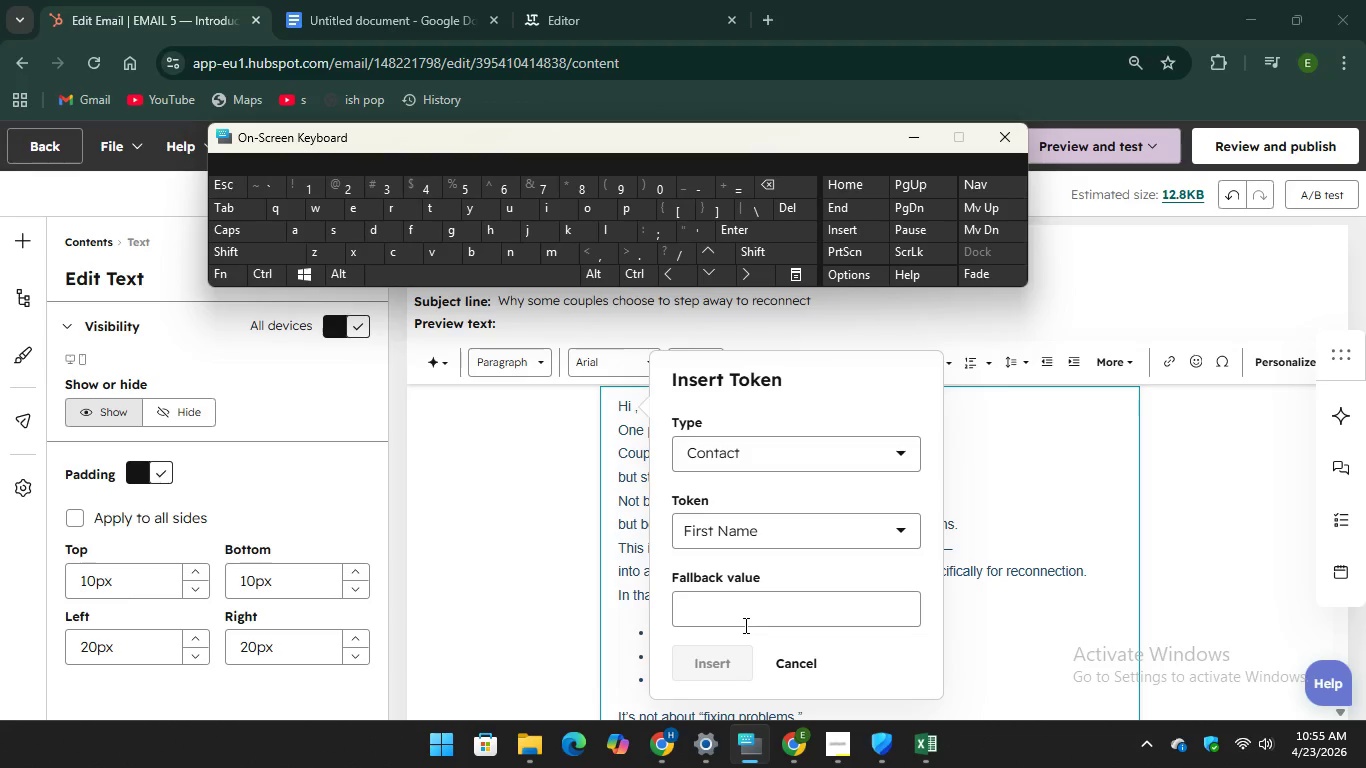 
left_click([744, 625])
 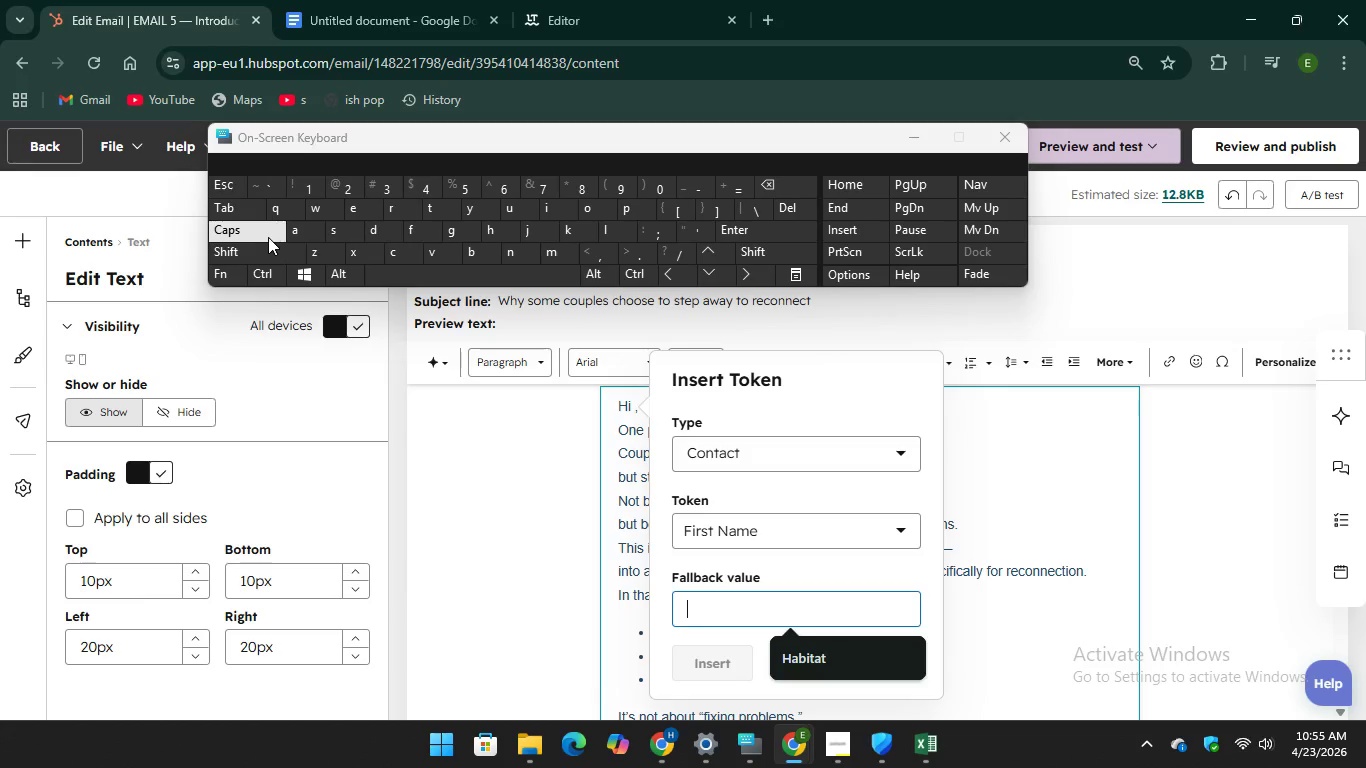 
key(CapsLock)
 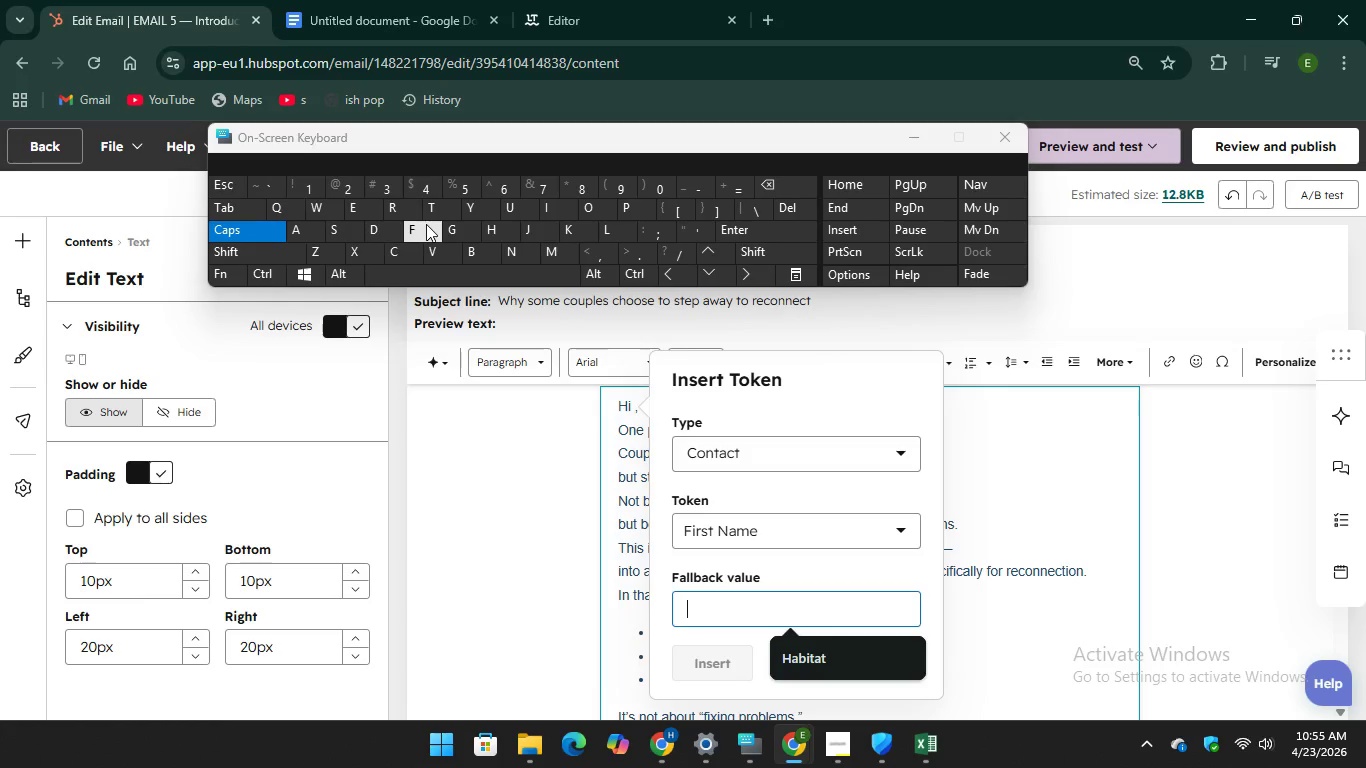 
key(F)
 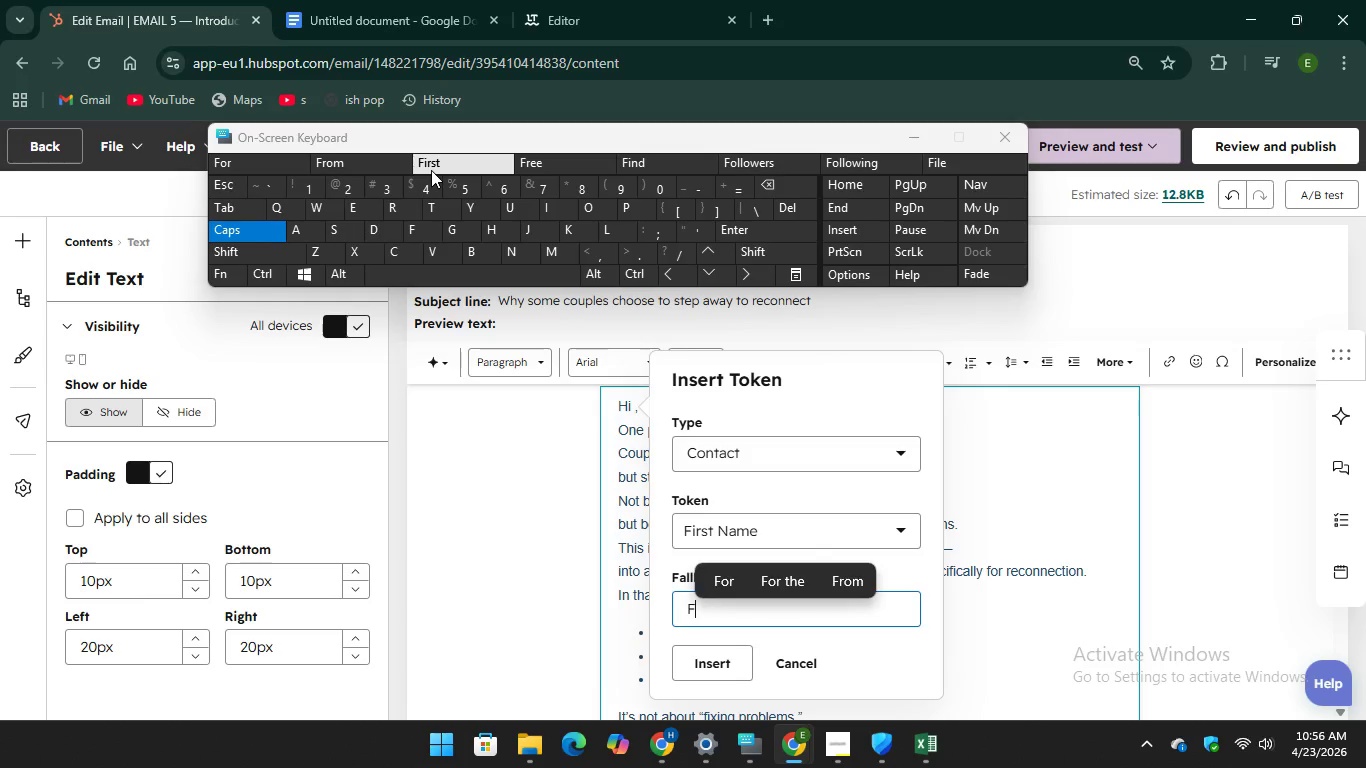 
key(Unknown)
 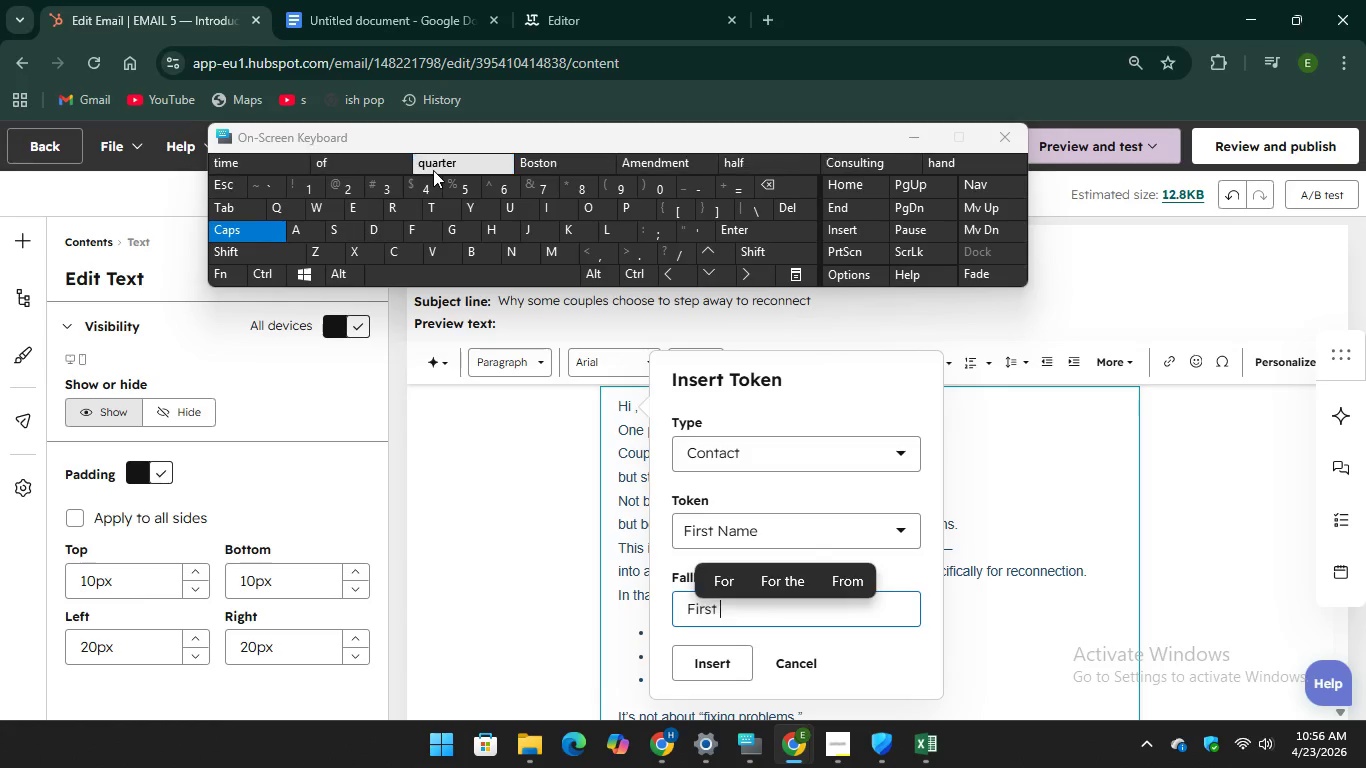 
key(Unknown)
 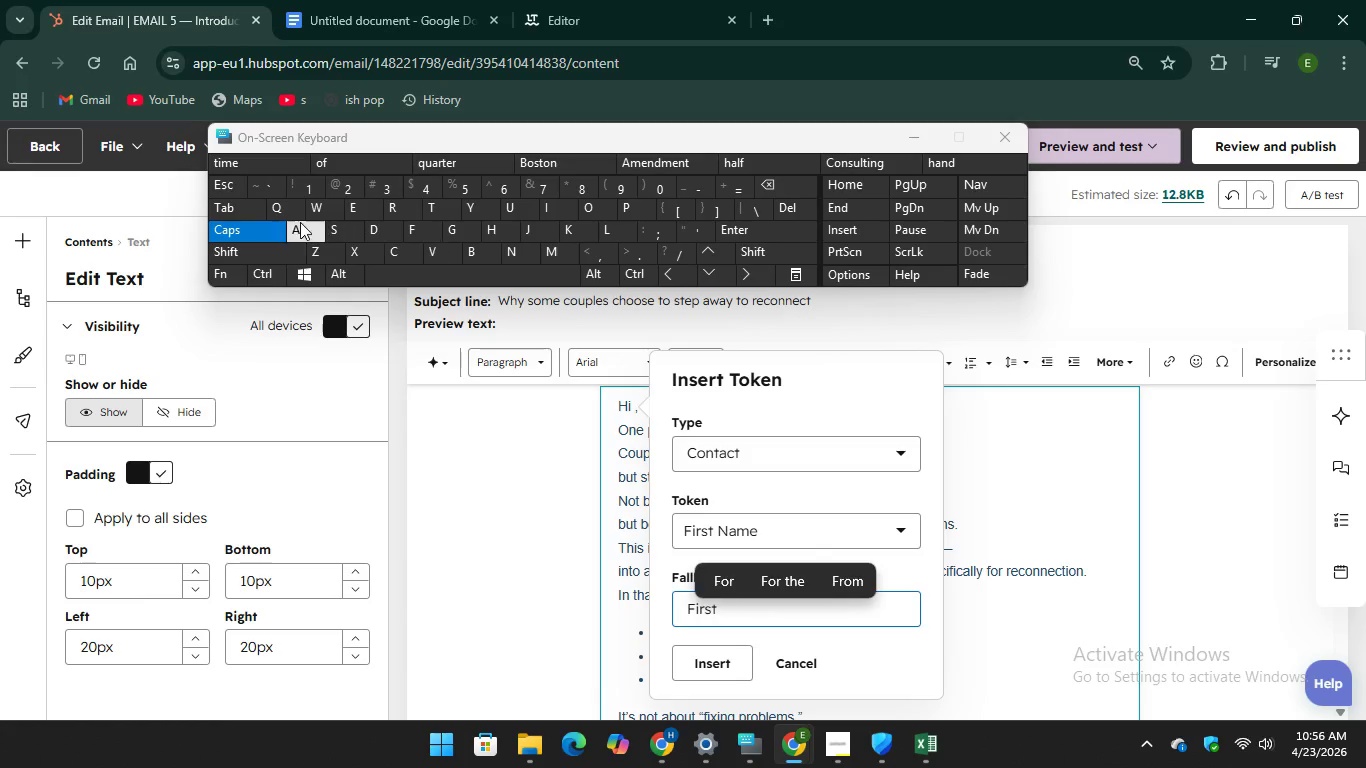 
key(Unknown)
 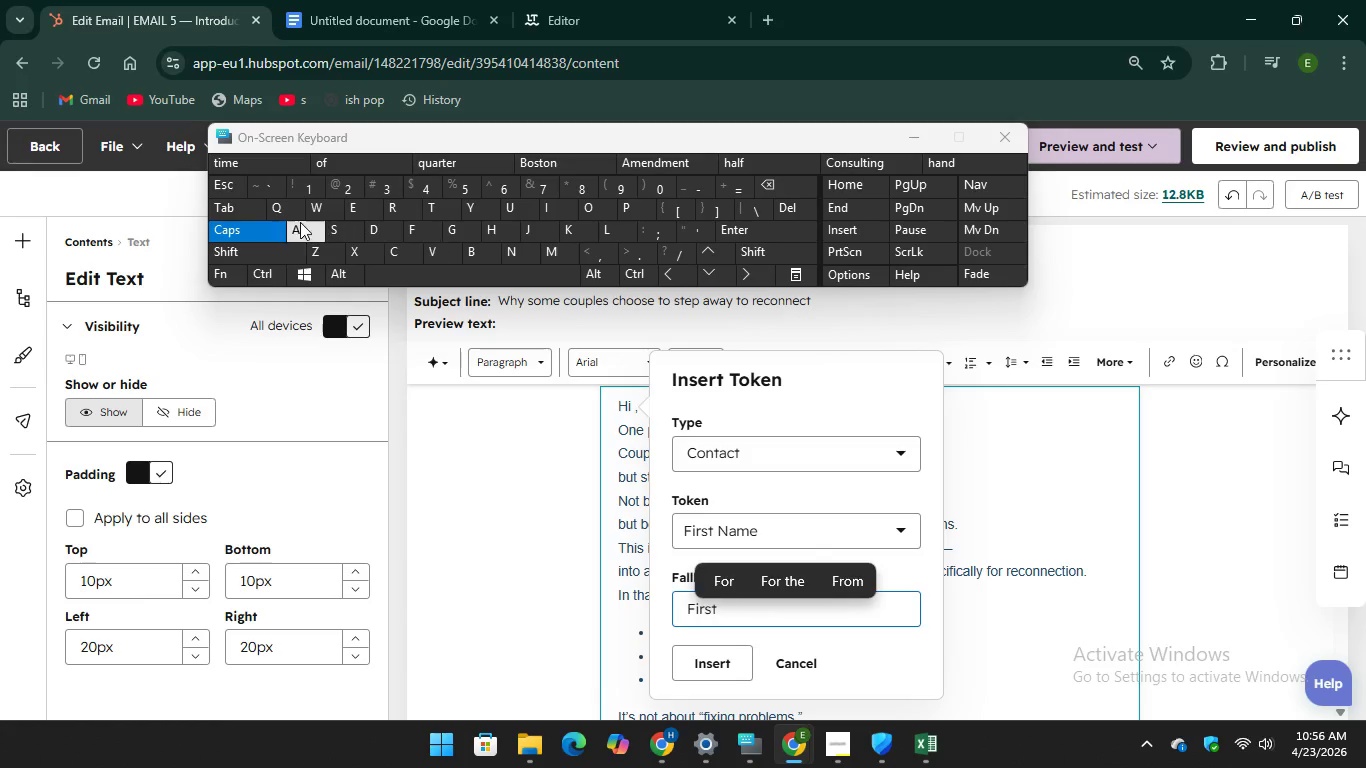 
key(Unknown)
 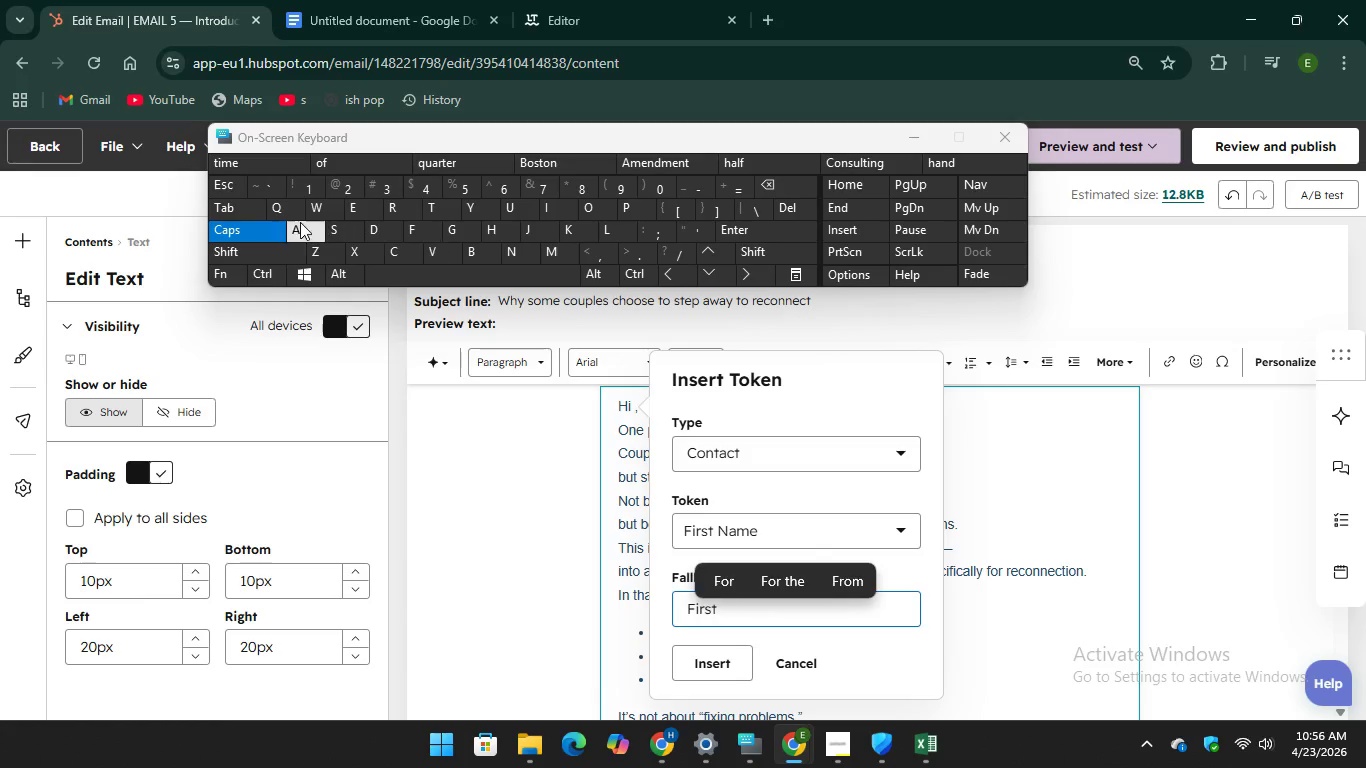 
key(Unknown)
 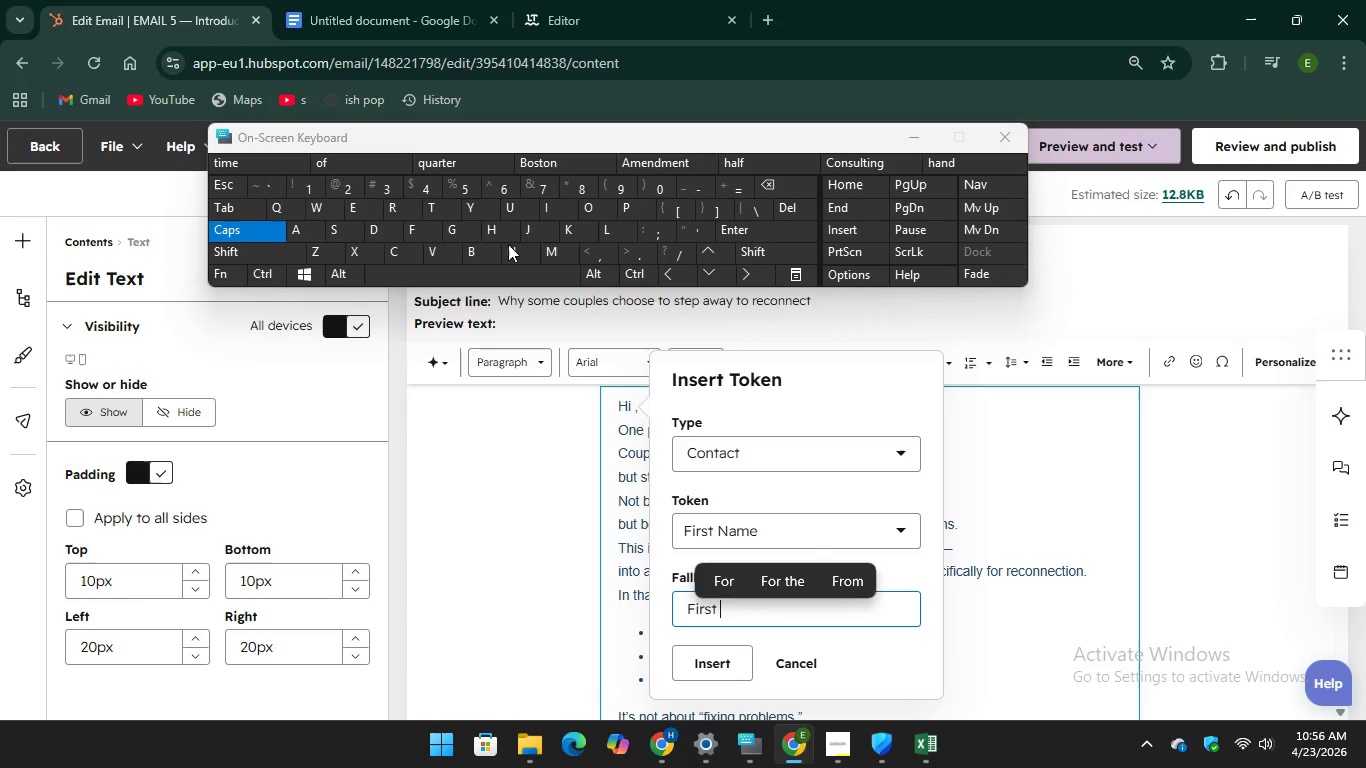 
key(N)
 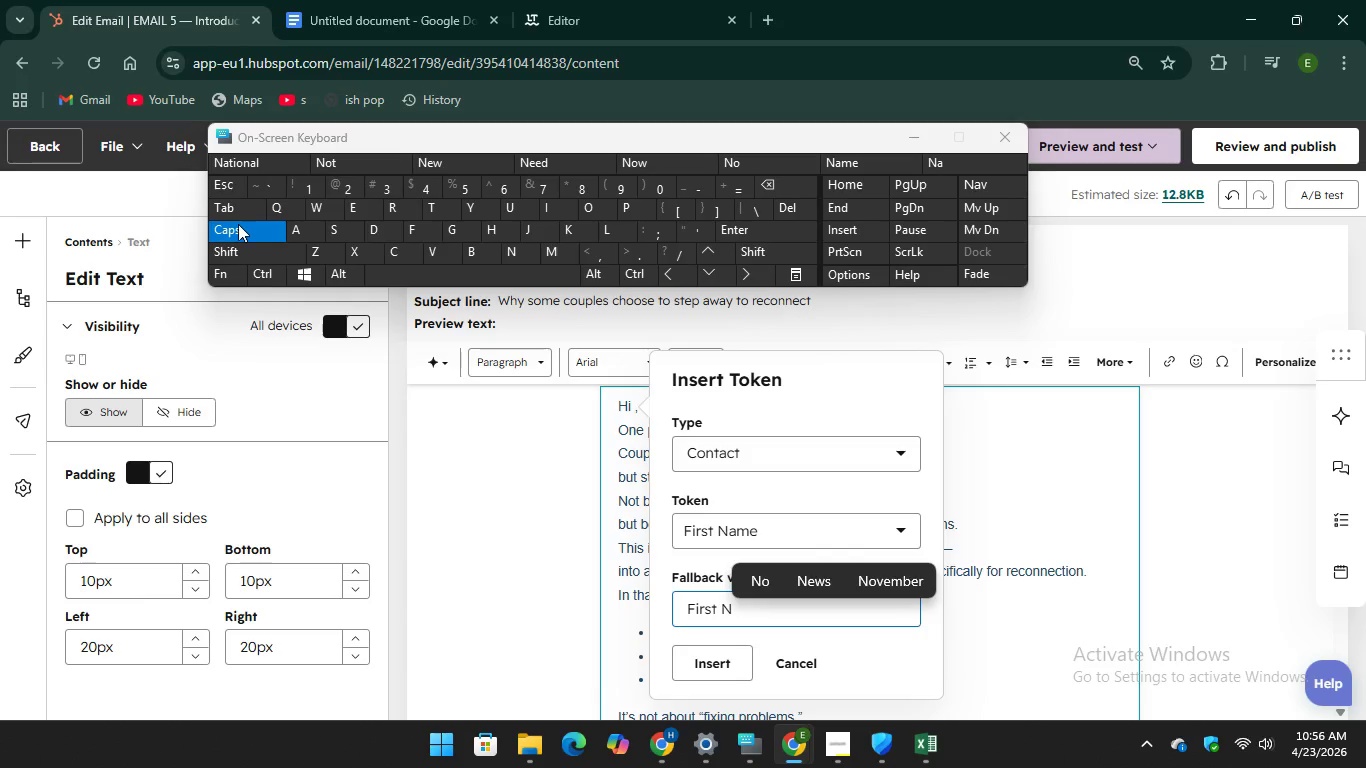 
key(CapsLock)
 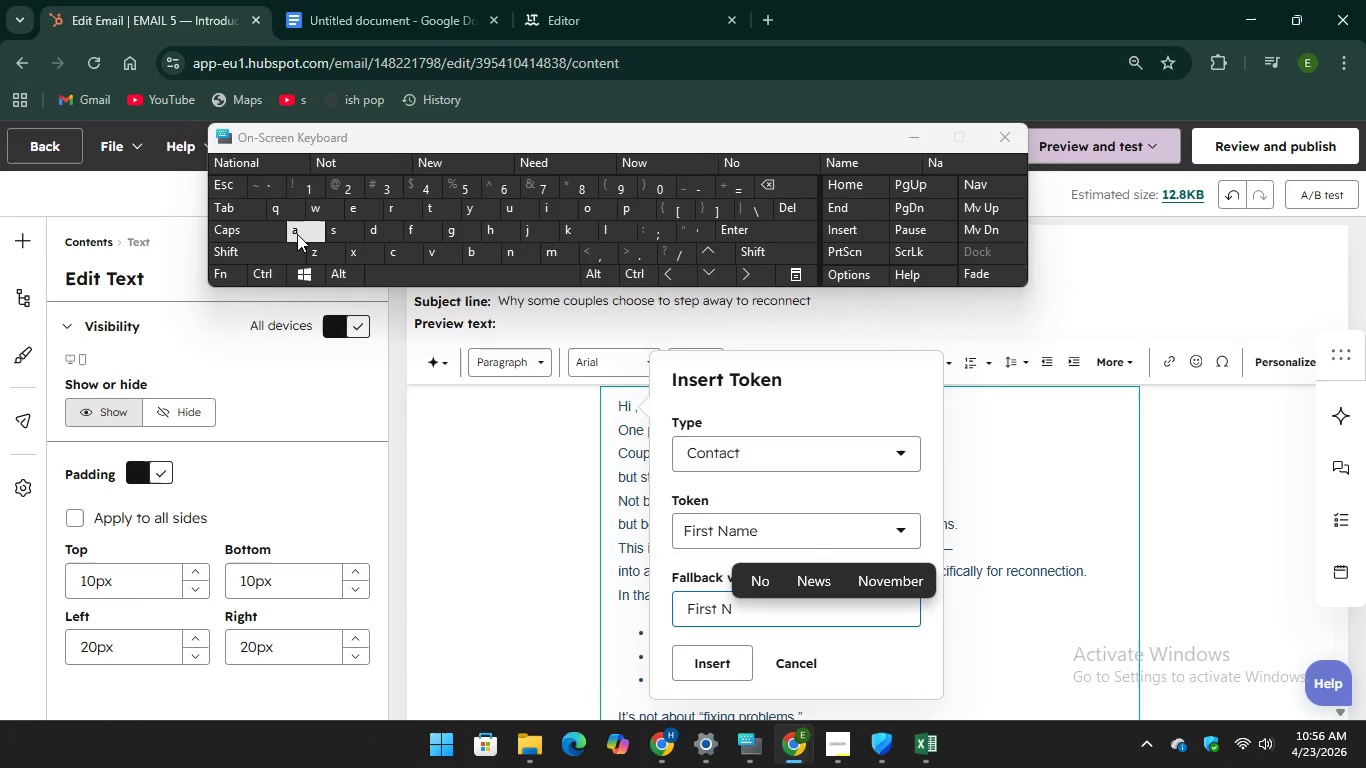 
key(A)
 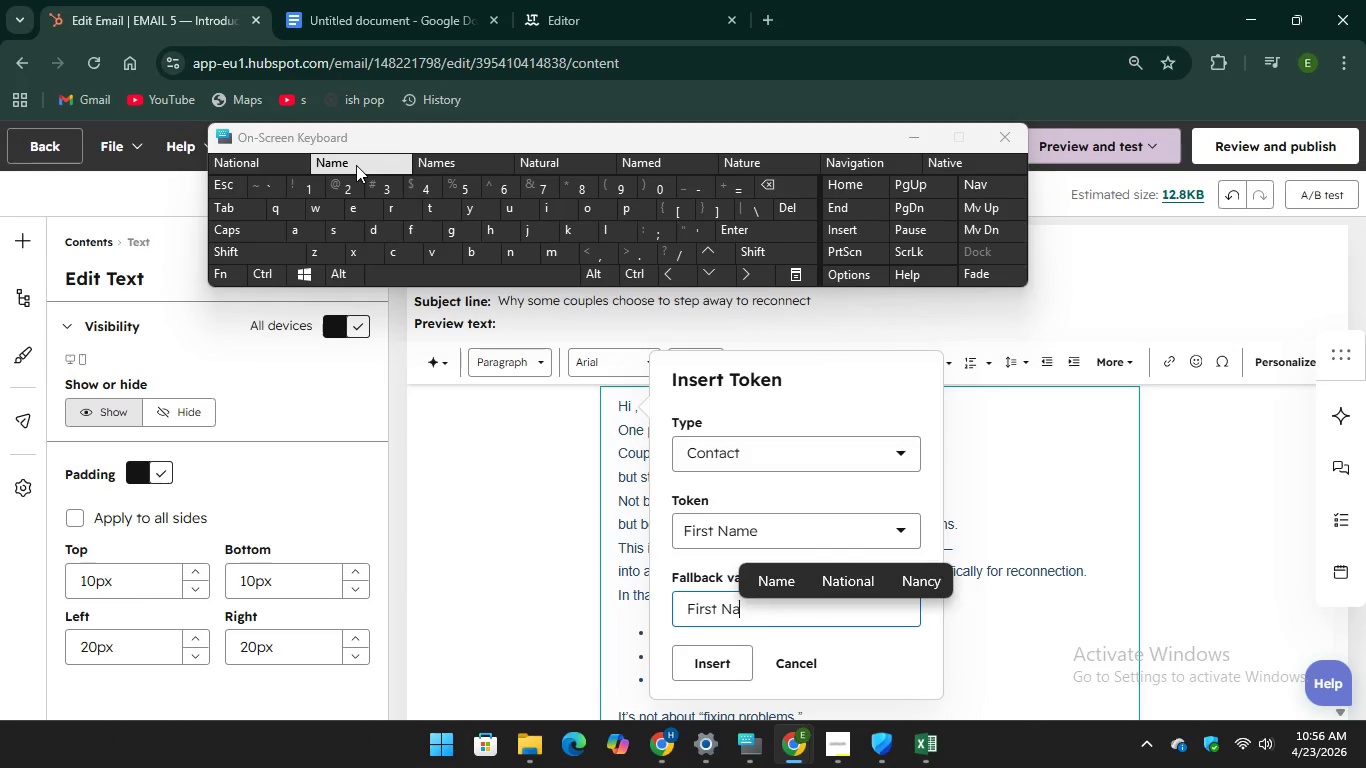 
key(Unknown)
 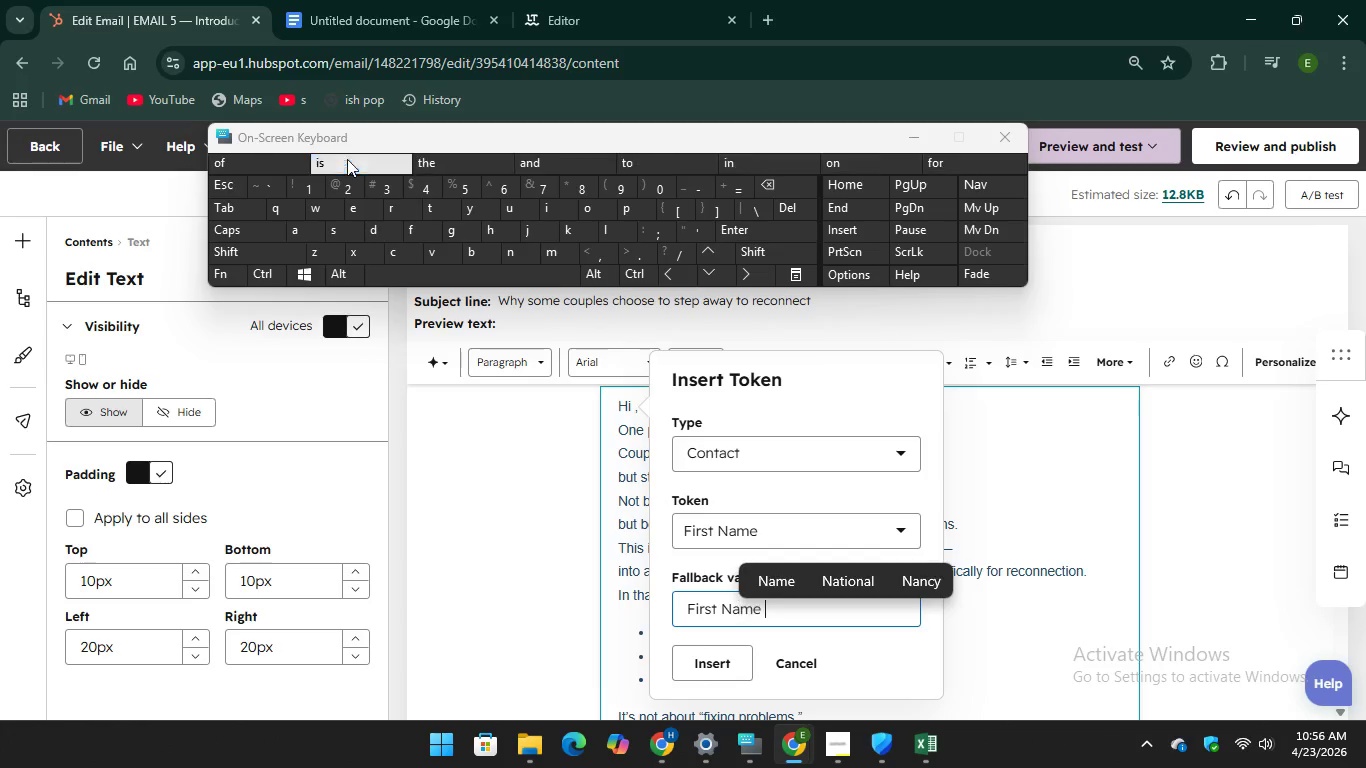 
hold_key(key=Unknown, duration=18.22)
 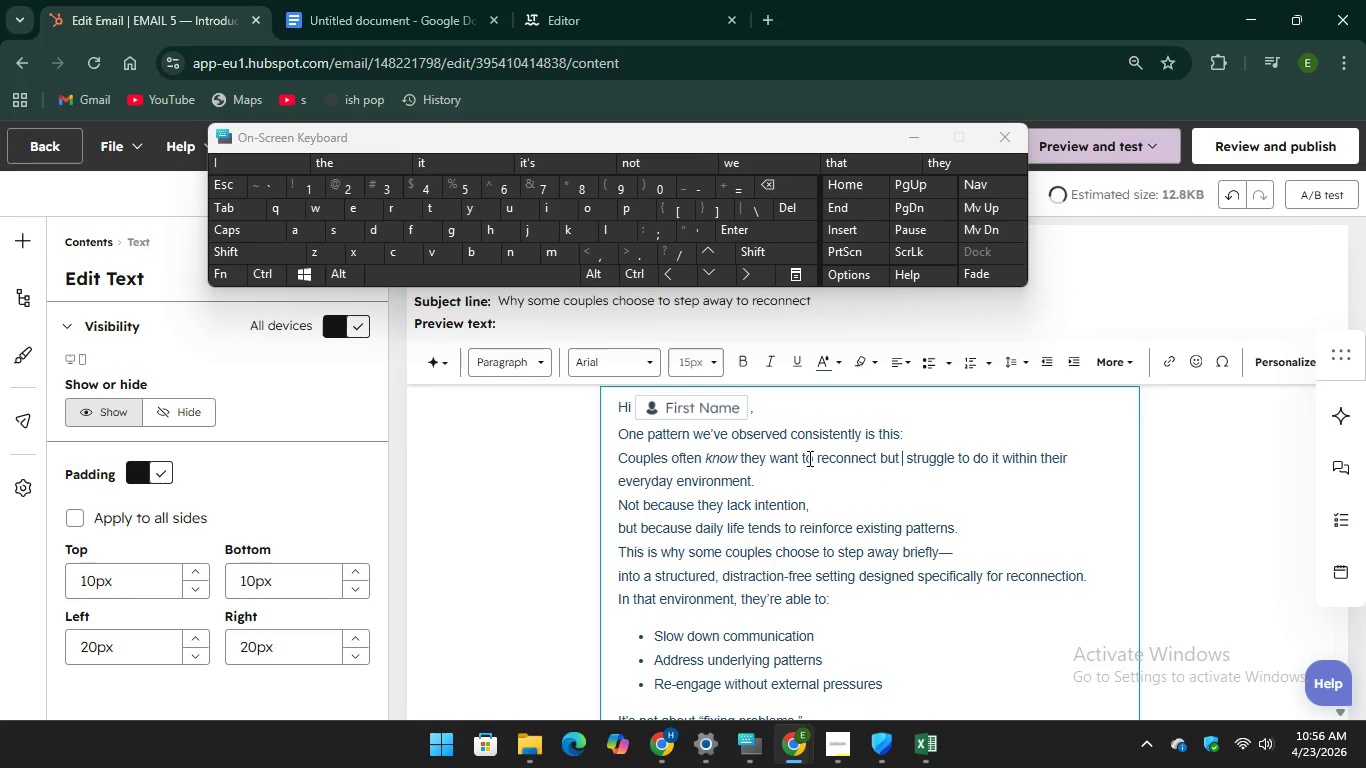 
left_click([699, 652])
 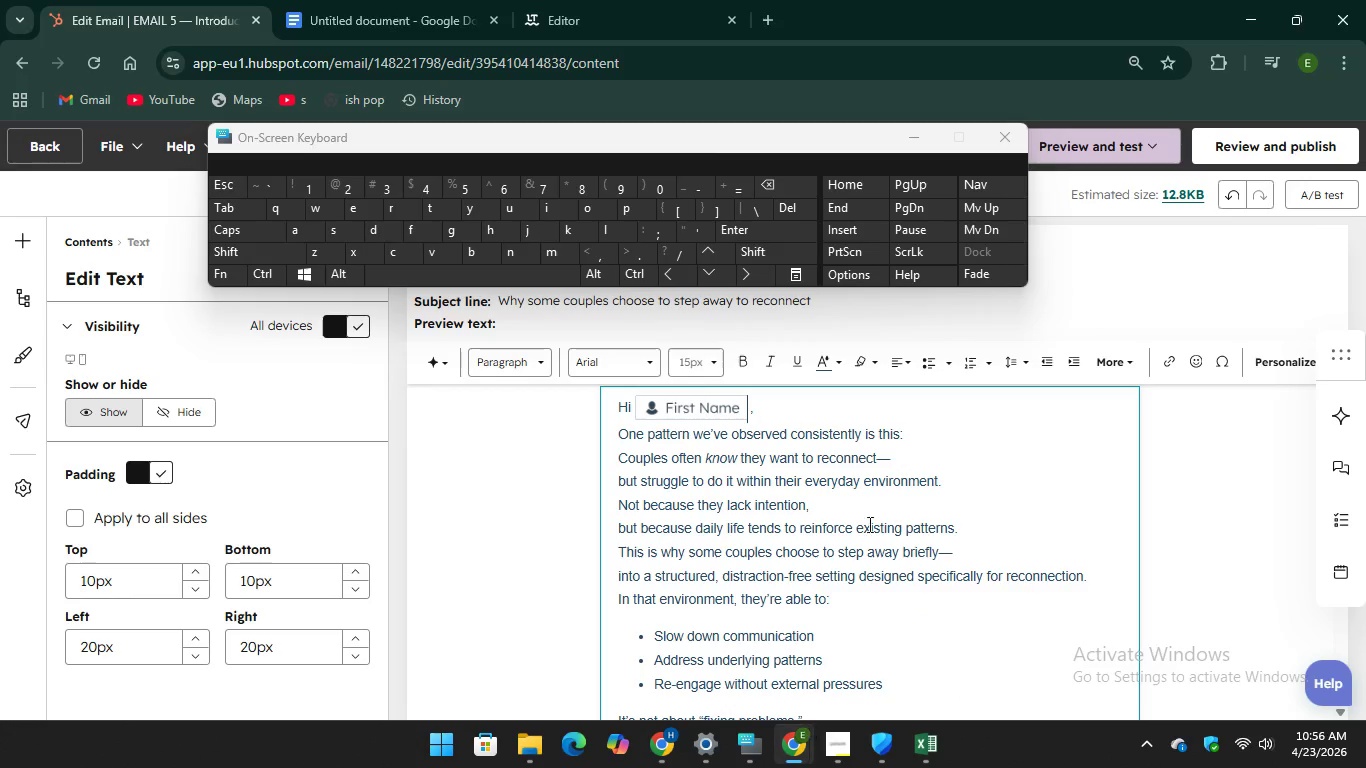 
scroll: coordinate [811, 623], scroll_direction: down, amount: 2.0
 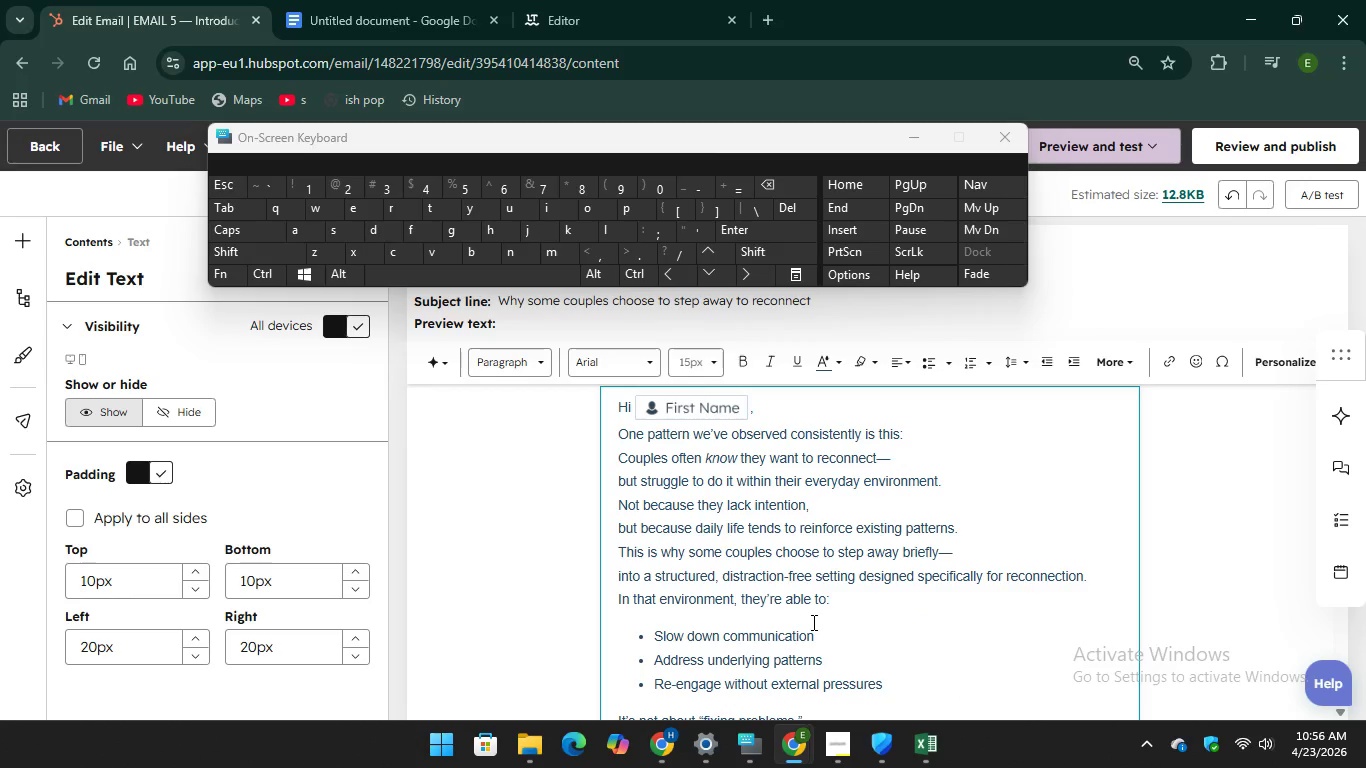 
scroll: coordinate [809, 624], scroll_direction: up, amount: 4.0
 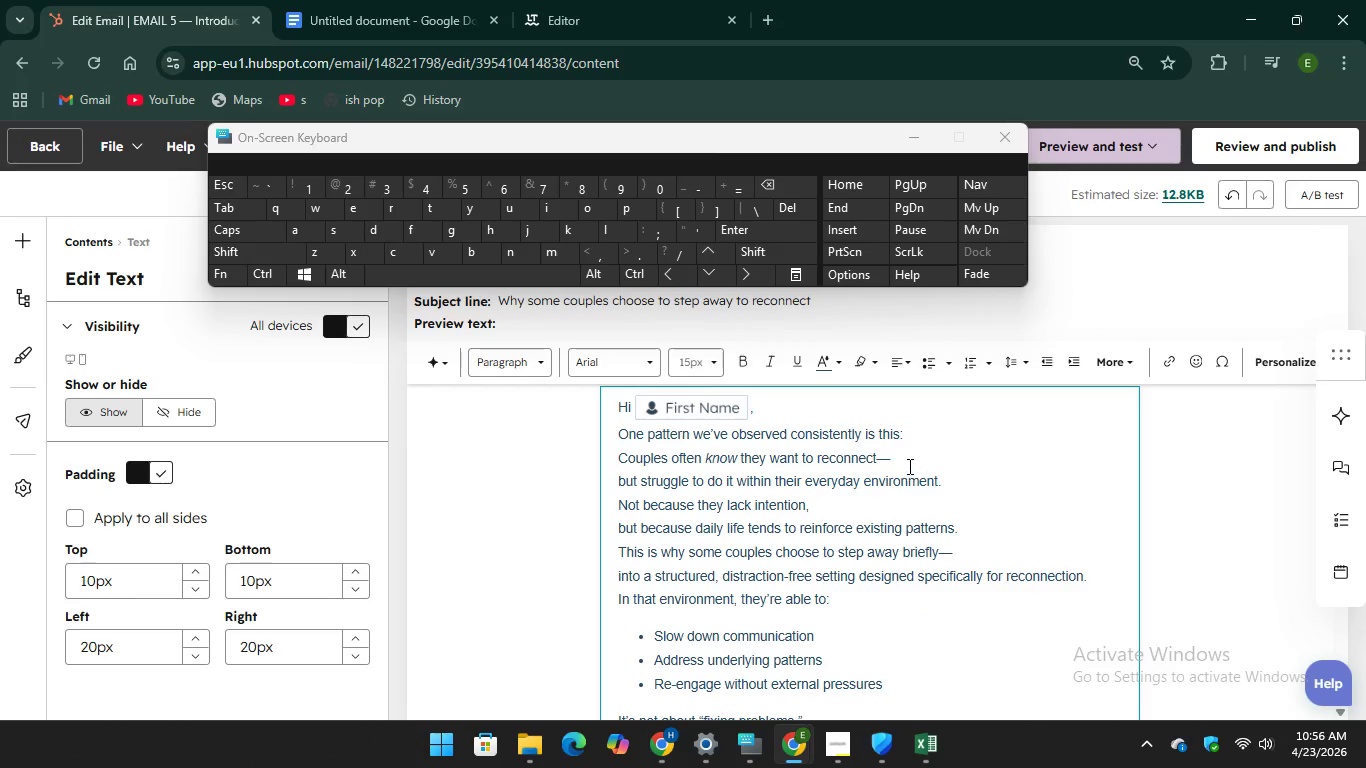 
left_click([908, 466])
 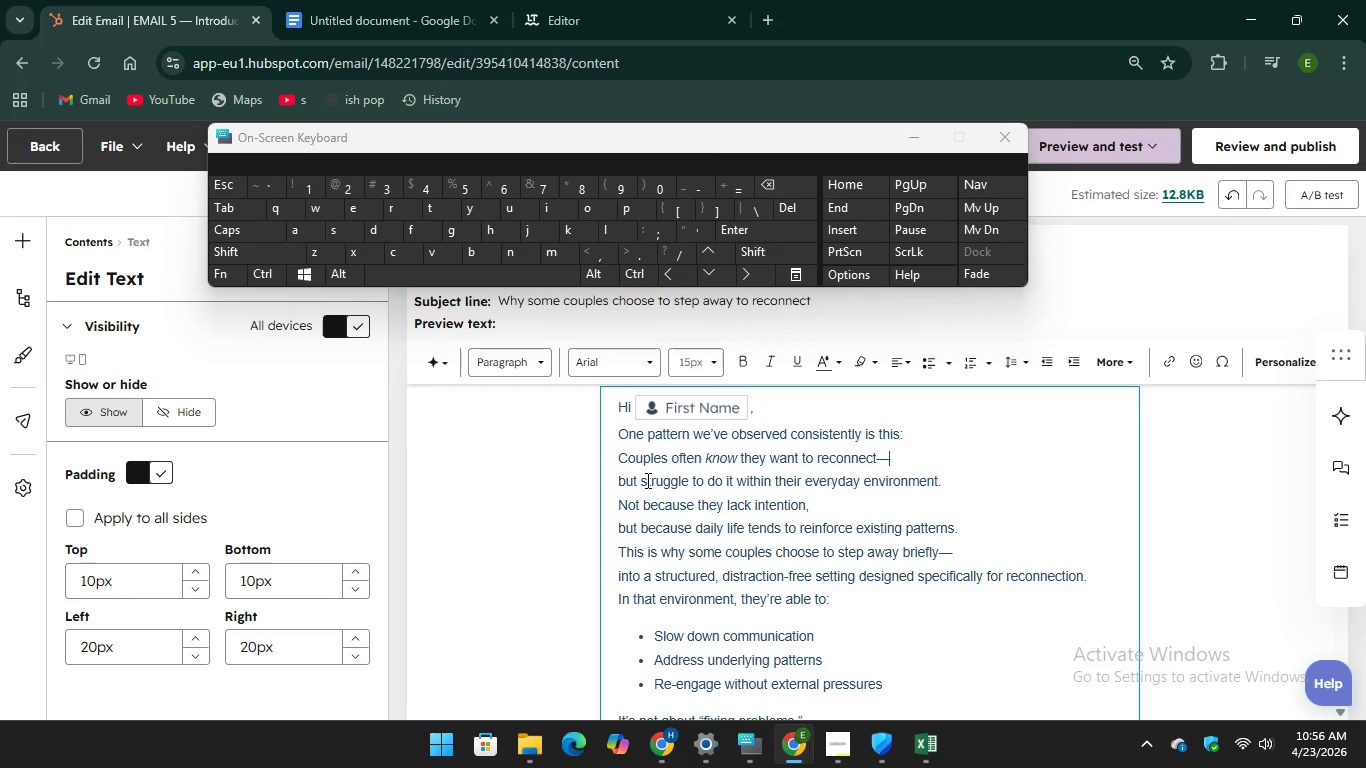 
left_click([635, 490])
 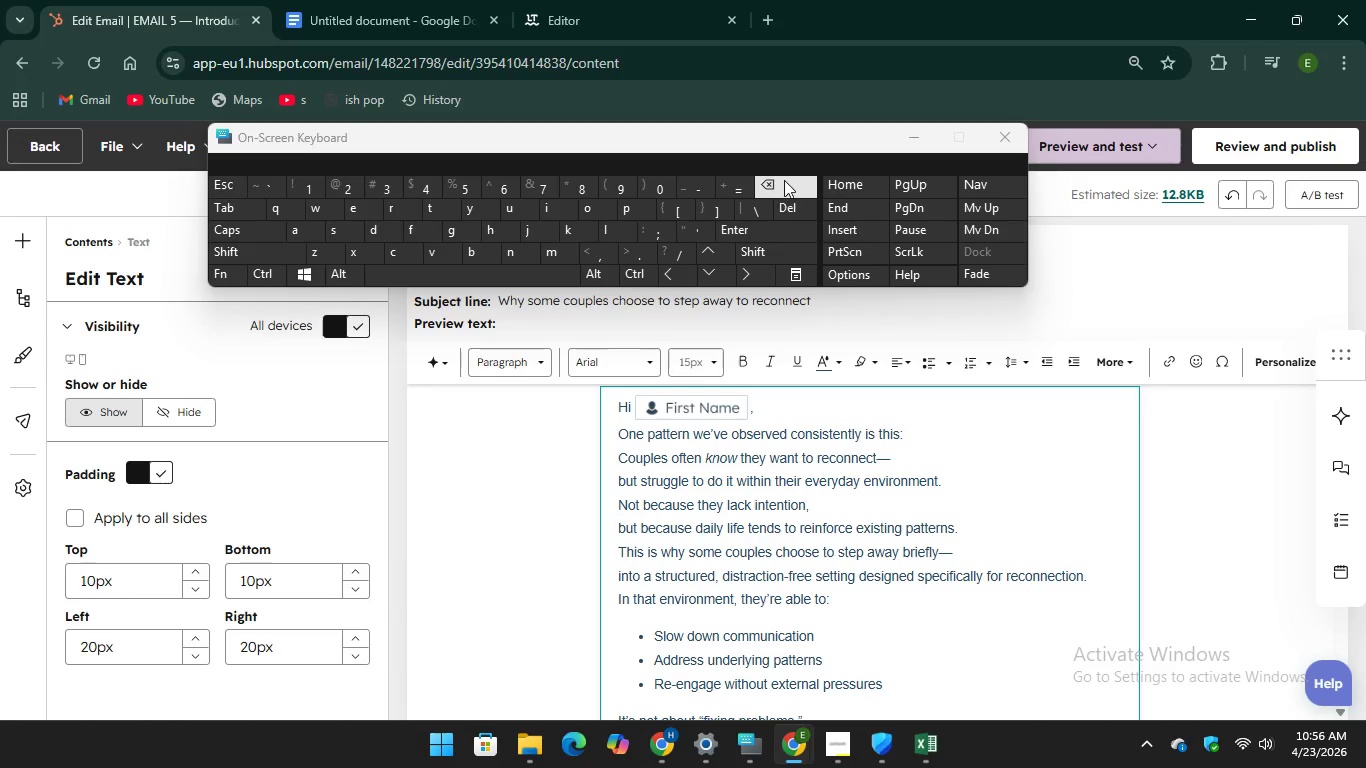 
key(Backspace)
 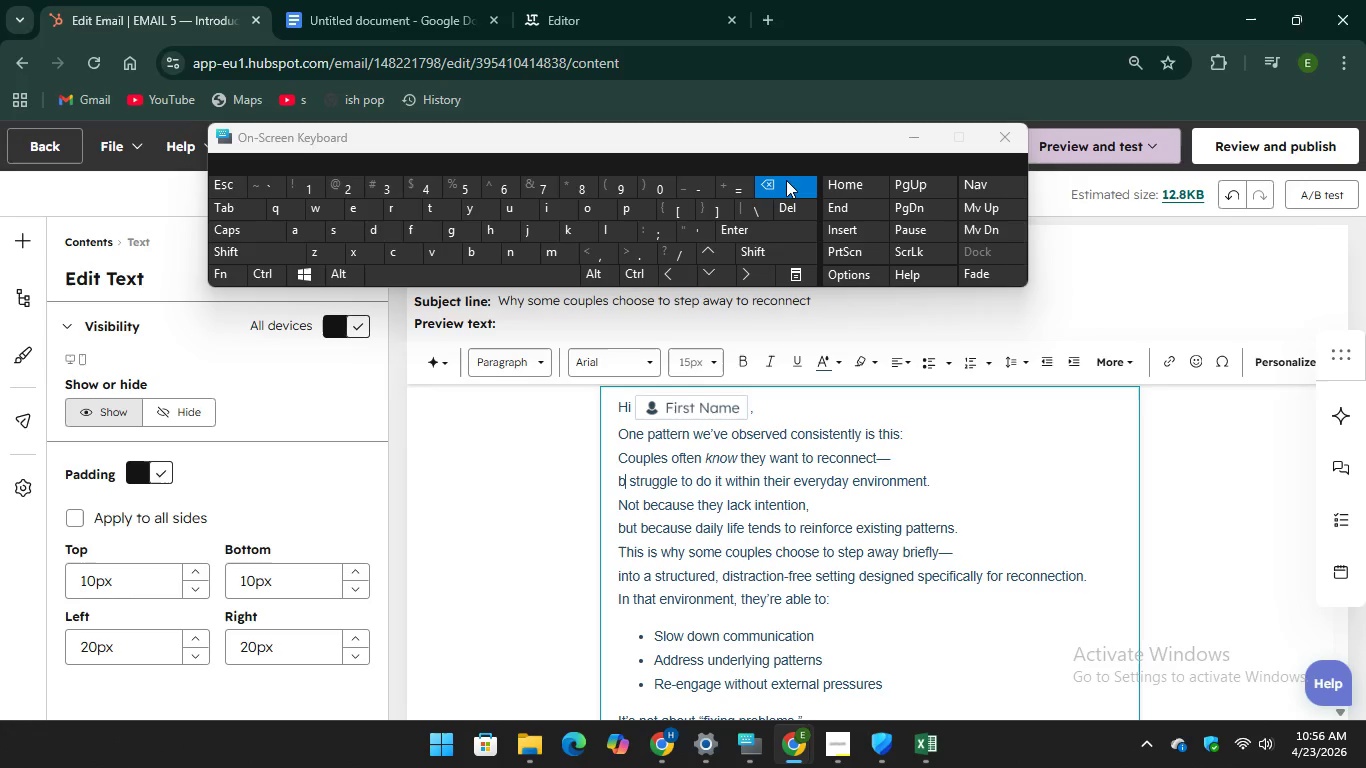 
key(Backspace)
 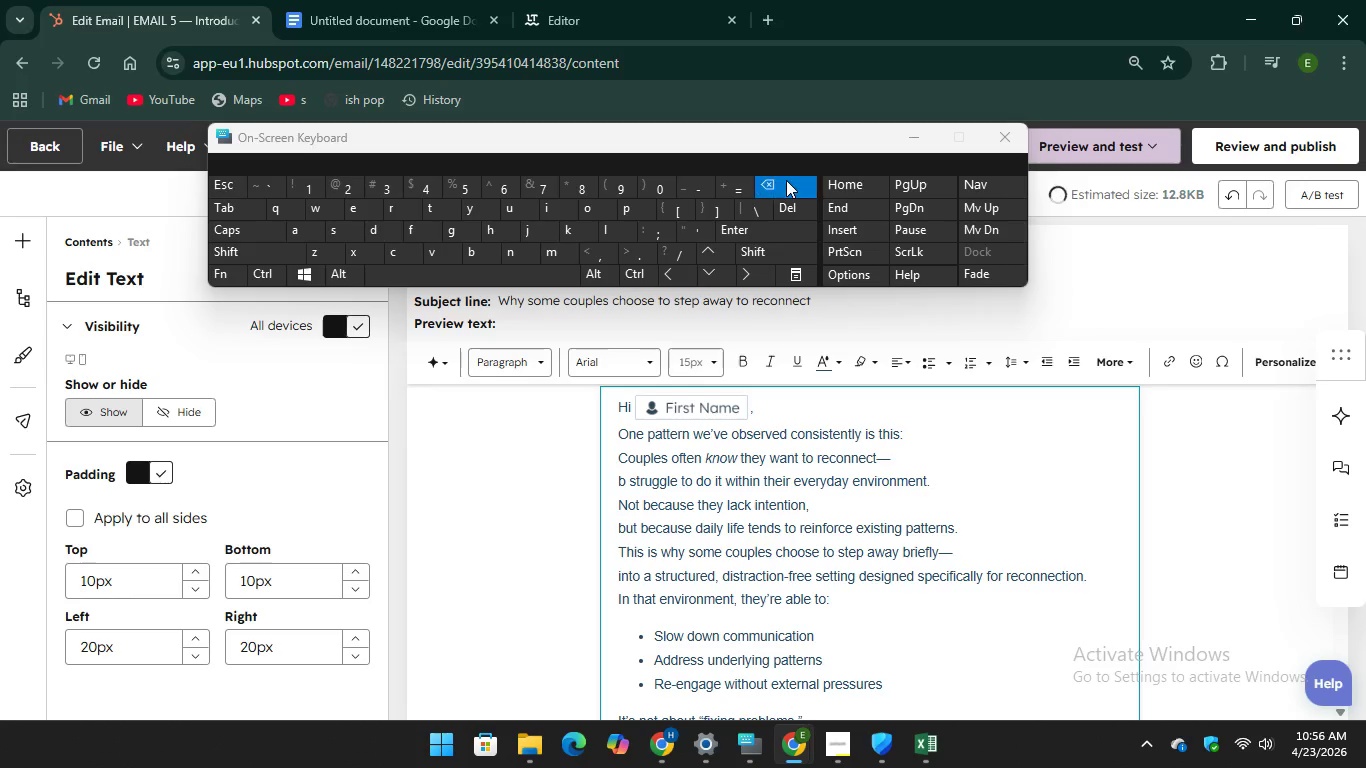 
key(Backspace)
 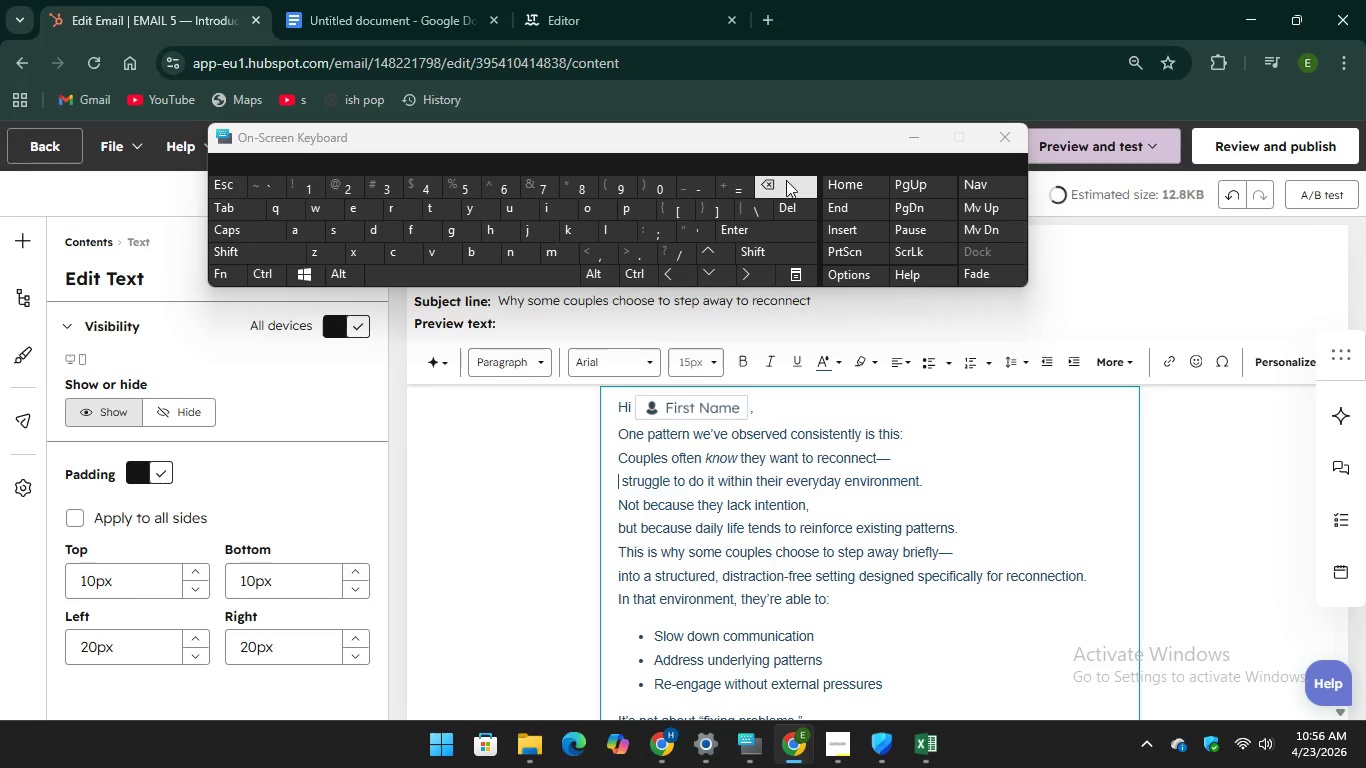 
key(Backspace)
 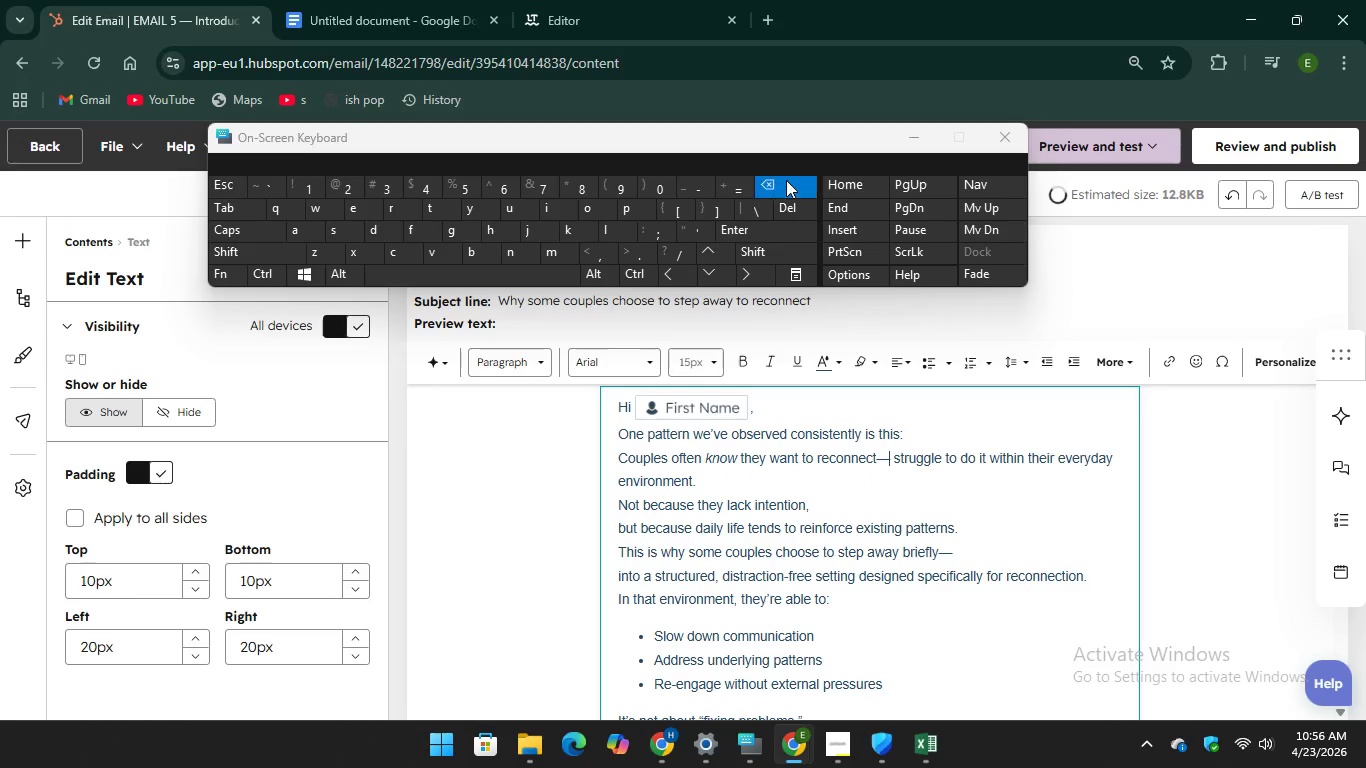 
key(Backspace)
 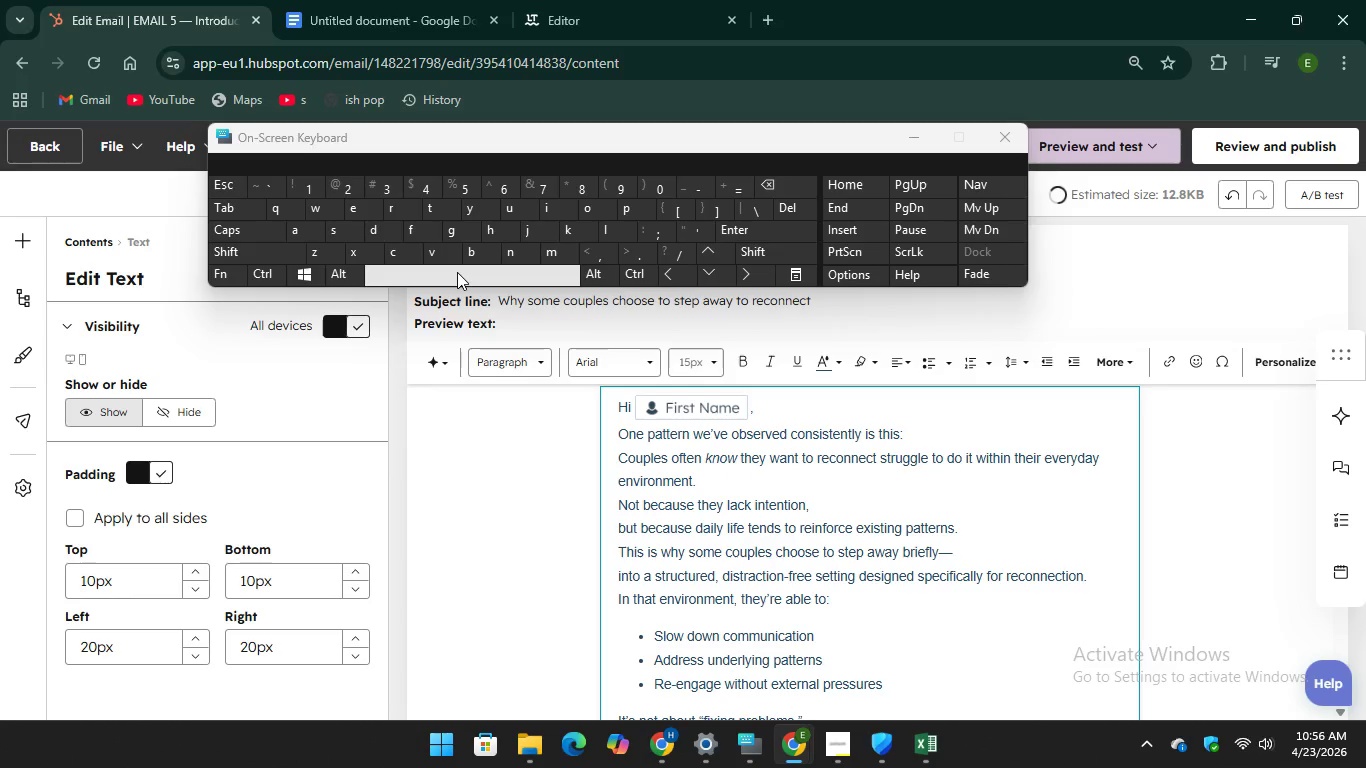 
key(Space)
 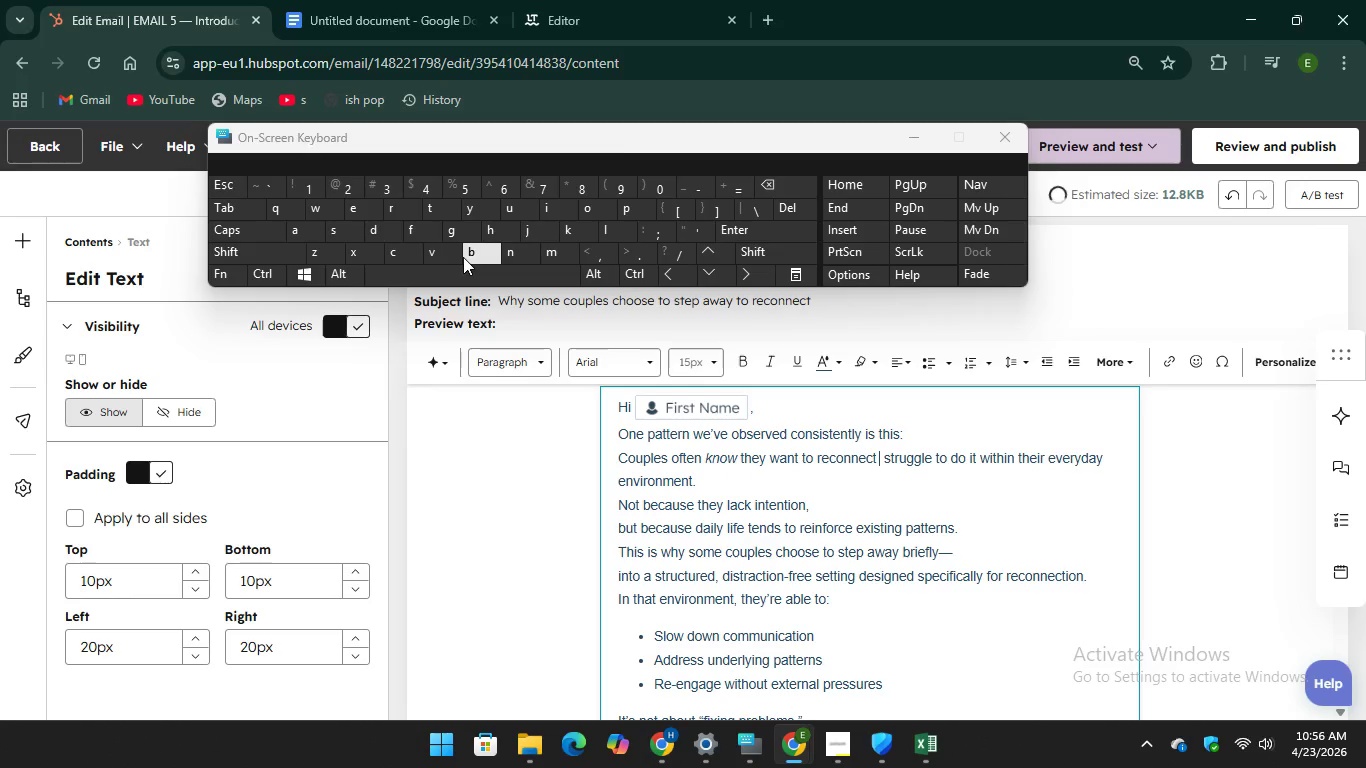 
key(B)
 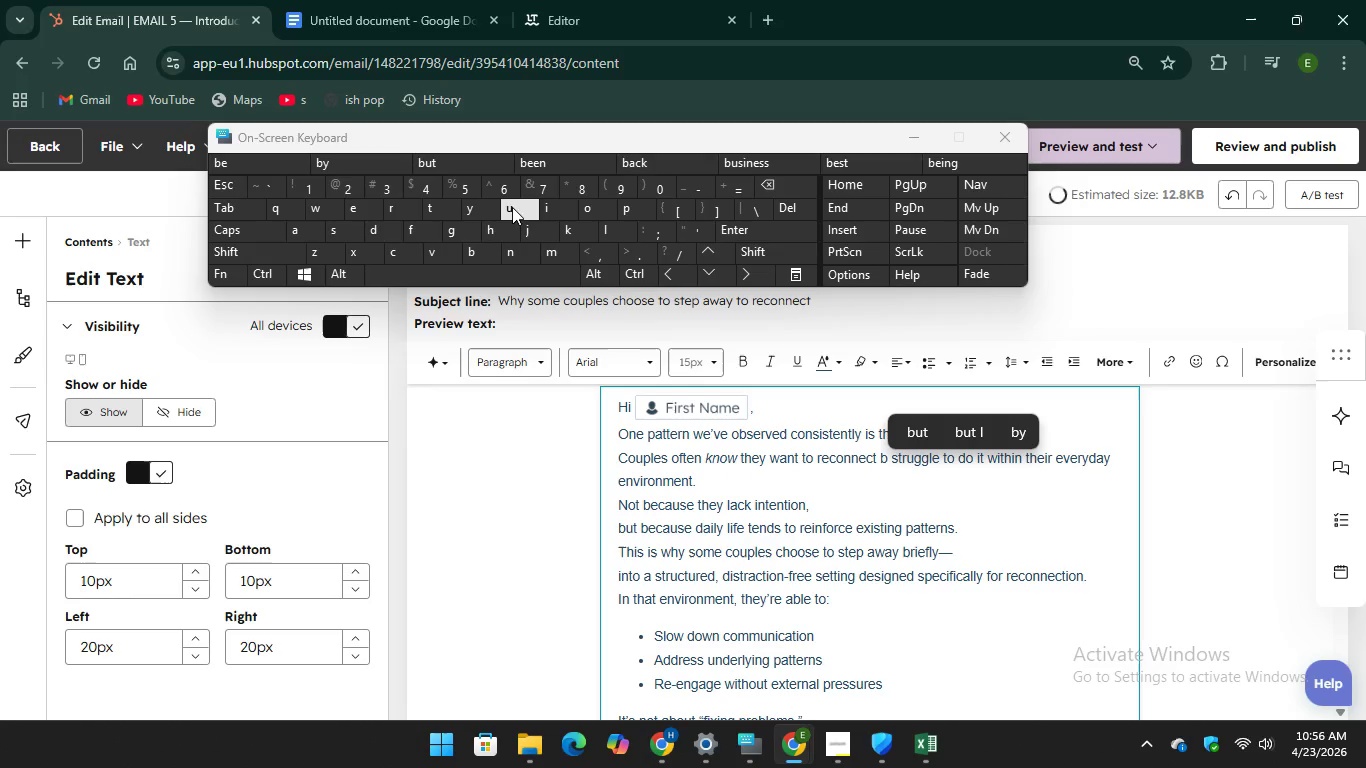 
key(U)
 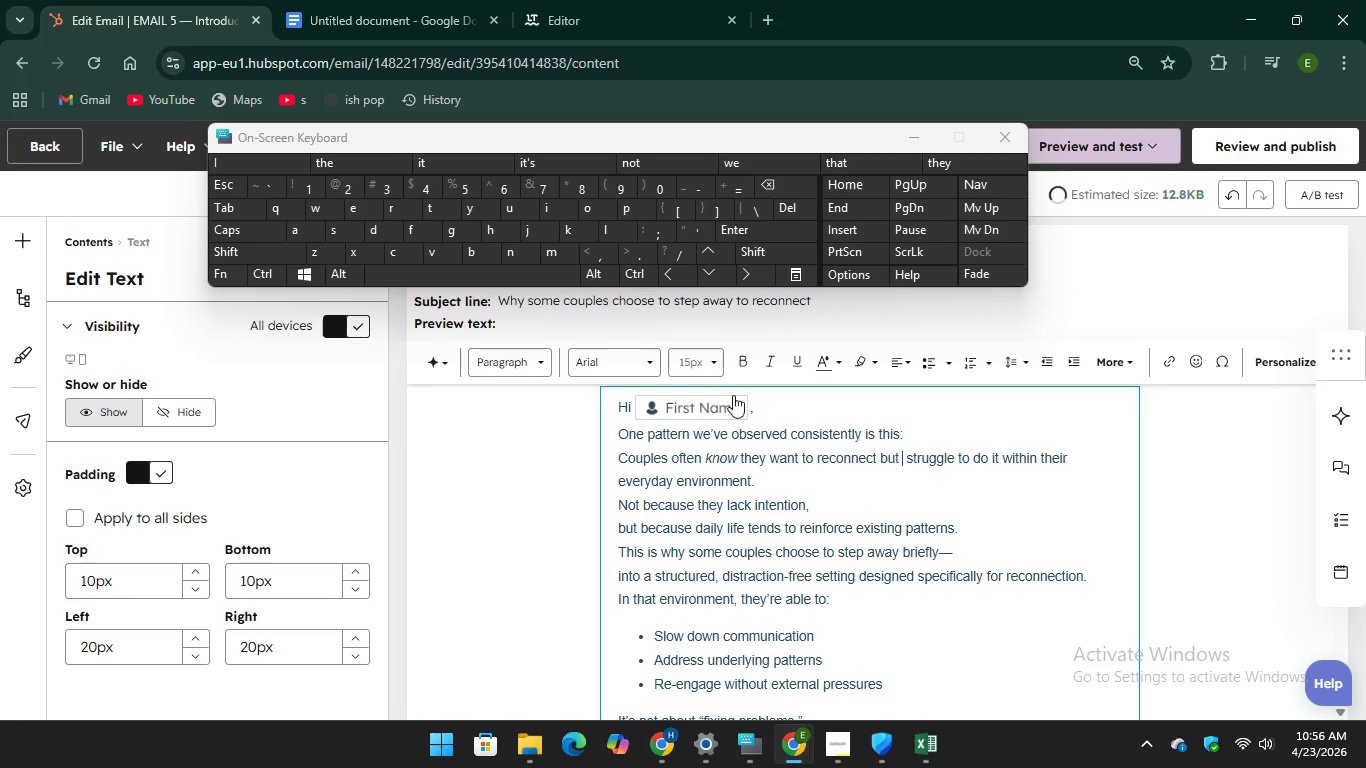 
scroll: coordinate [885, 532], scroll_direction: down, amount: 1.0
 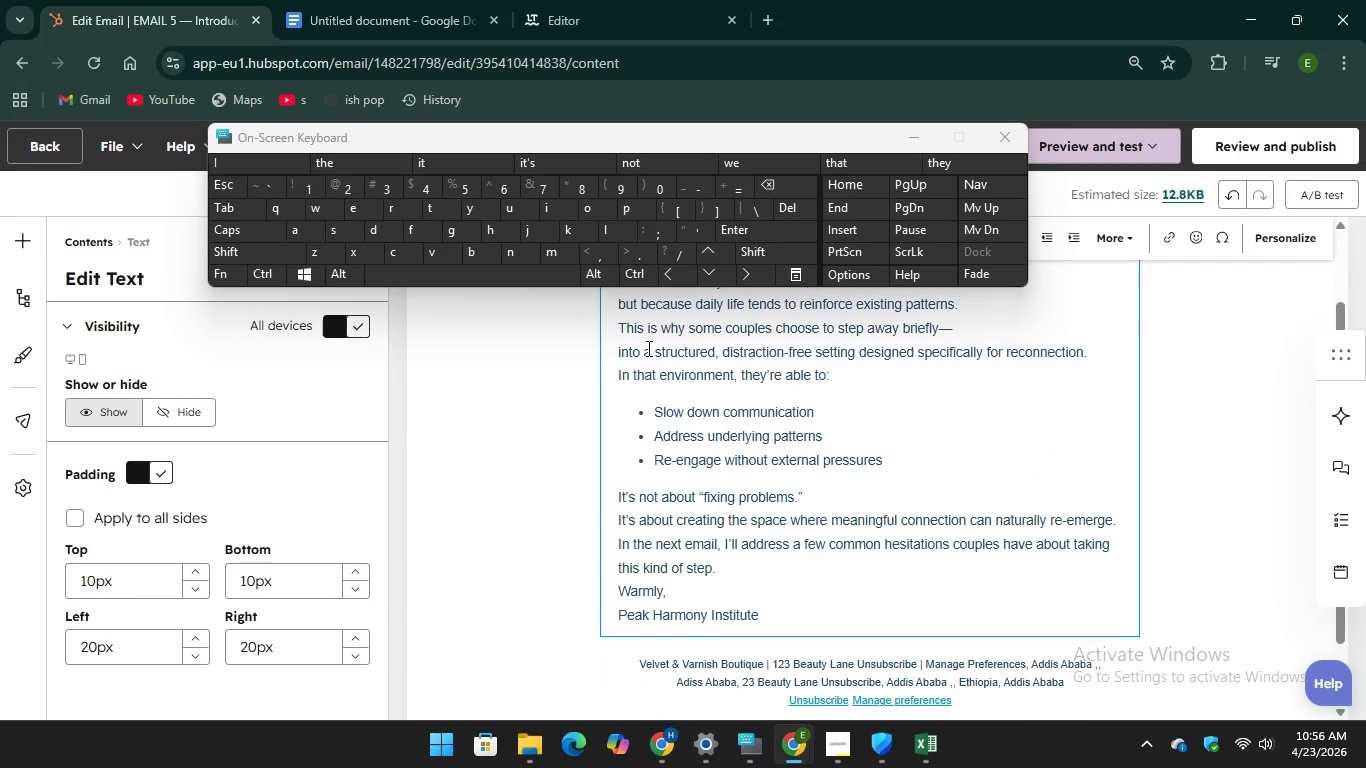 
scroll: coordinate [845, 424], scroll_direction: up, amount: 1.0
 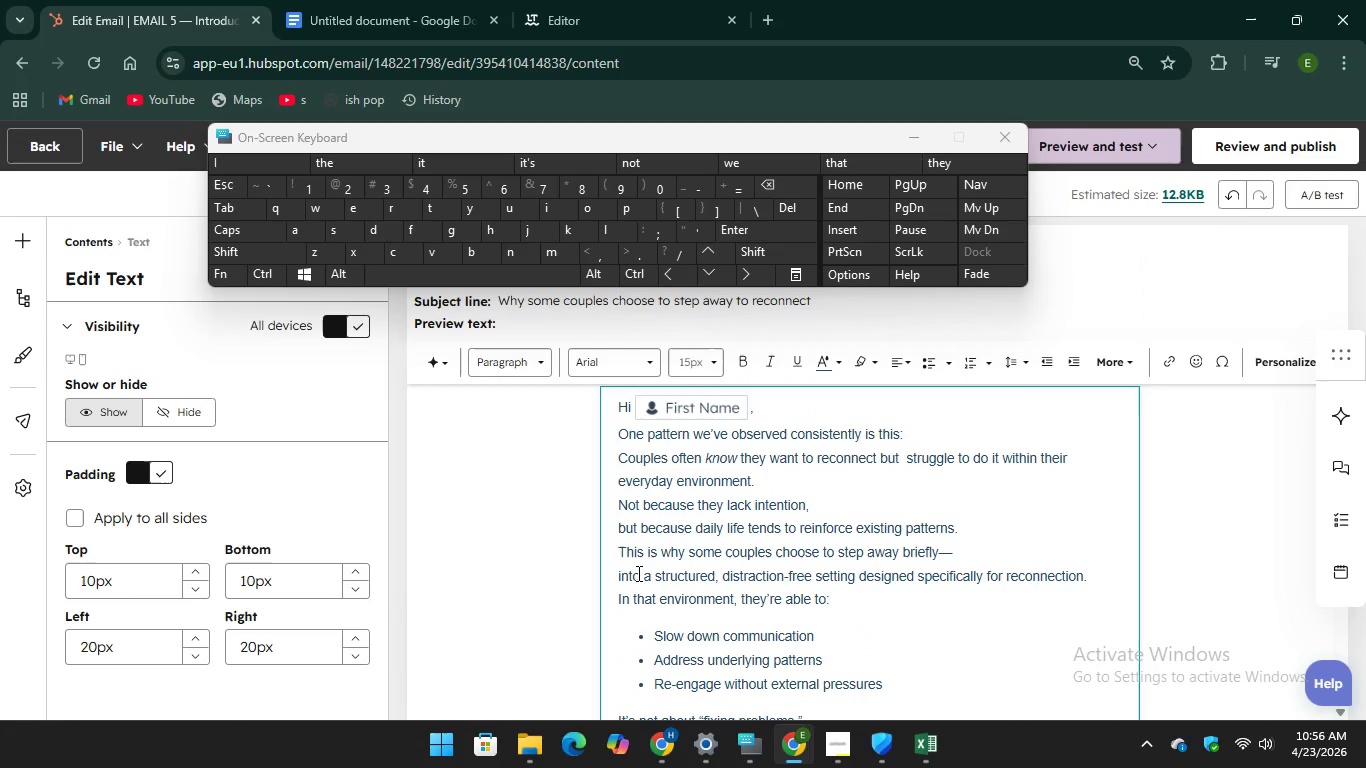 
left_click([639, 573])
 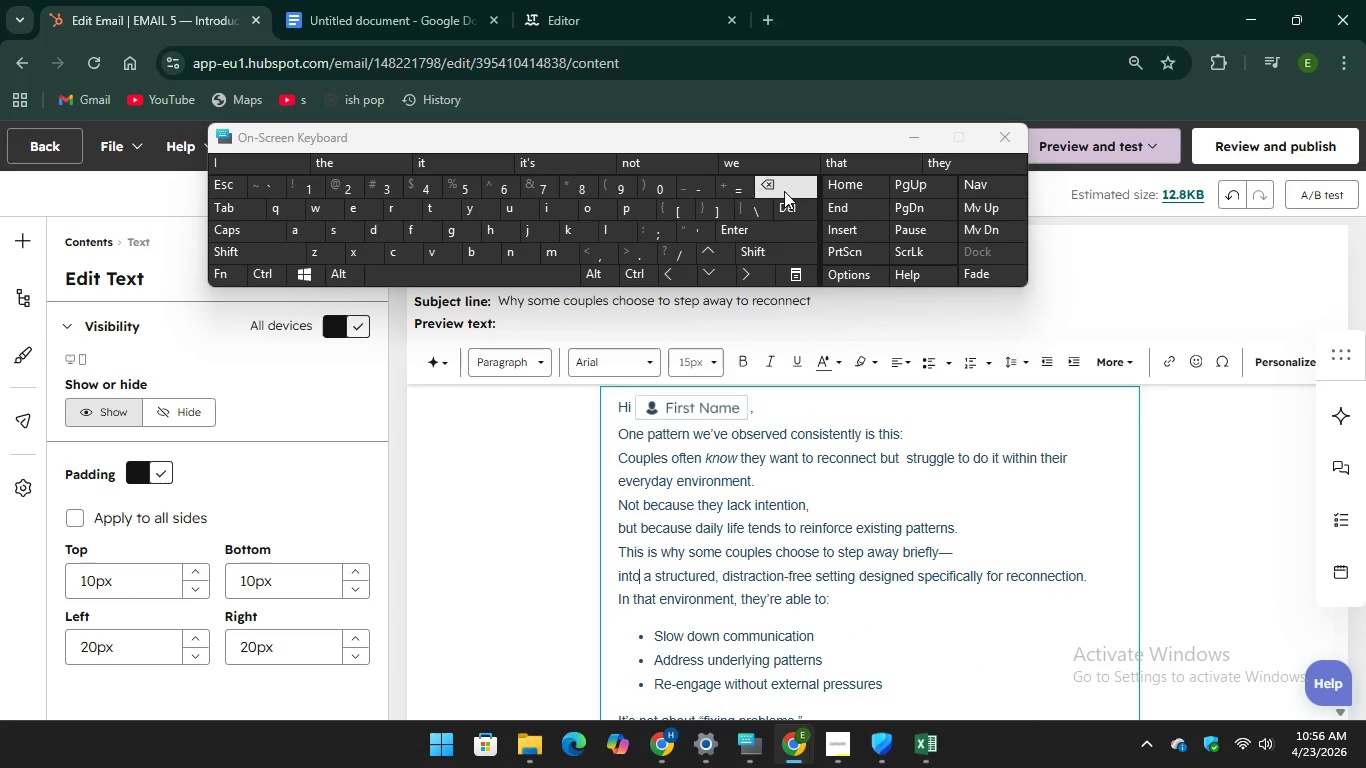 
key(Backspace)
 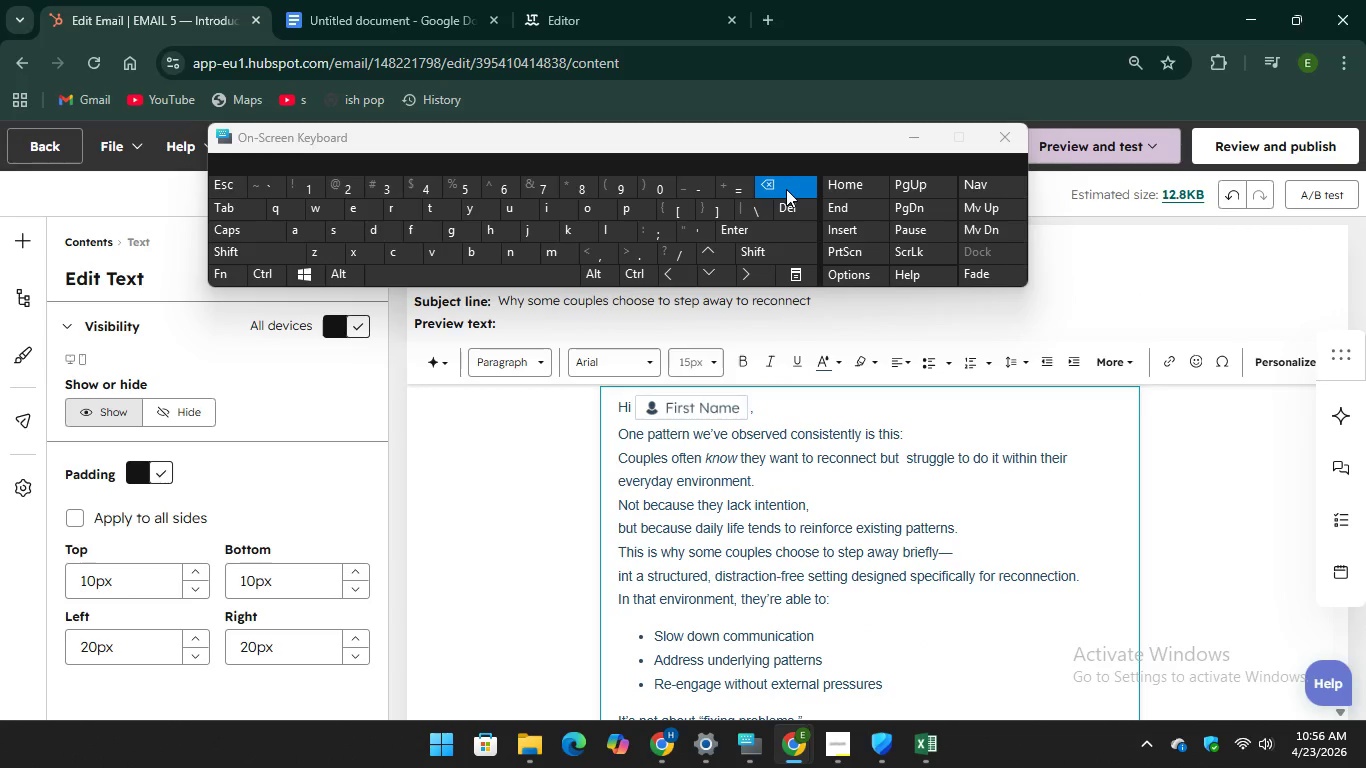 
key(Backspace)
 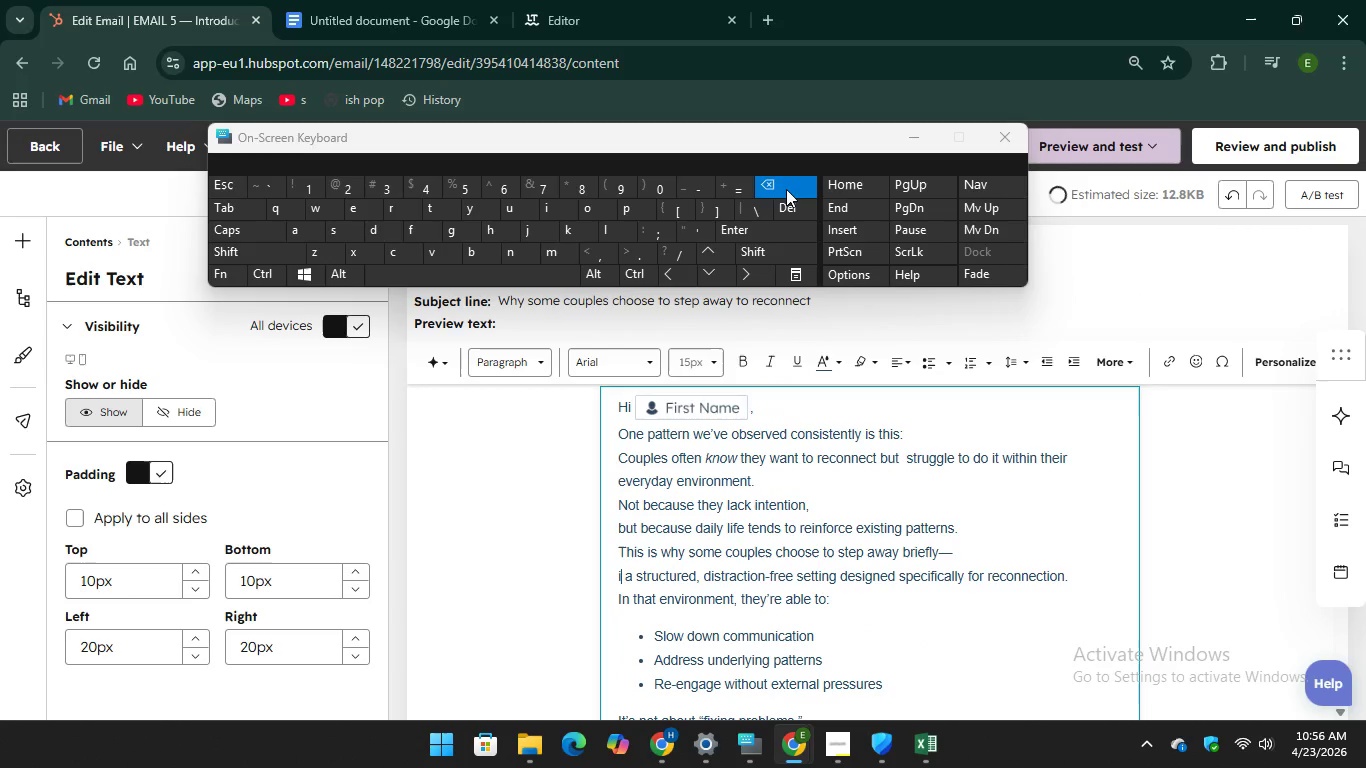 
key(Backspace)
 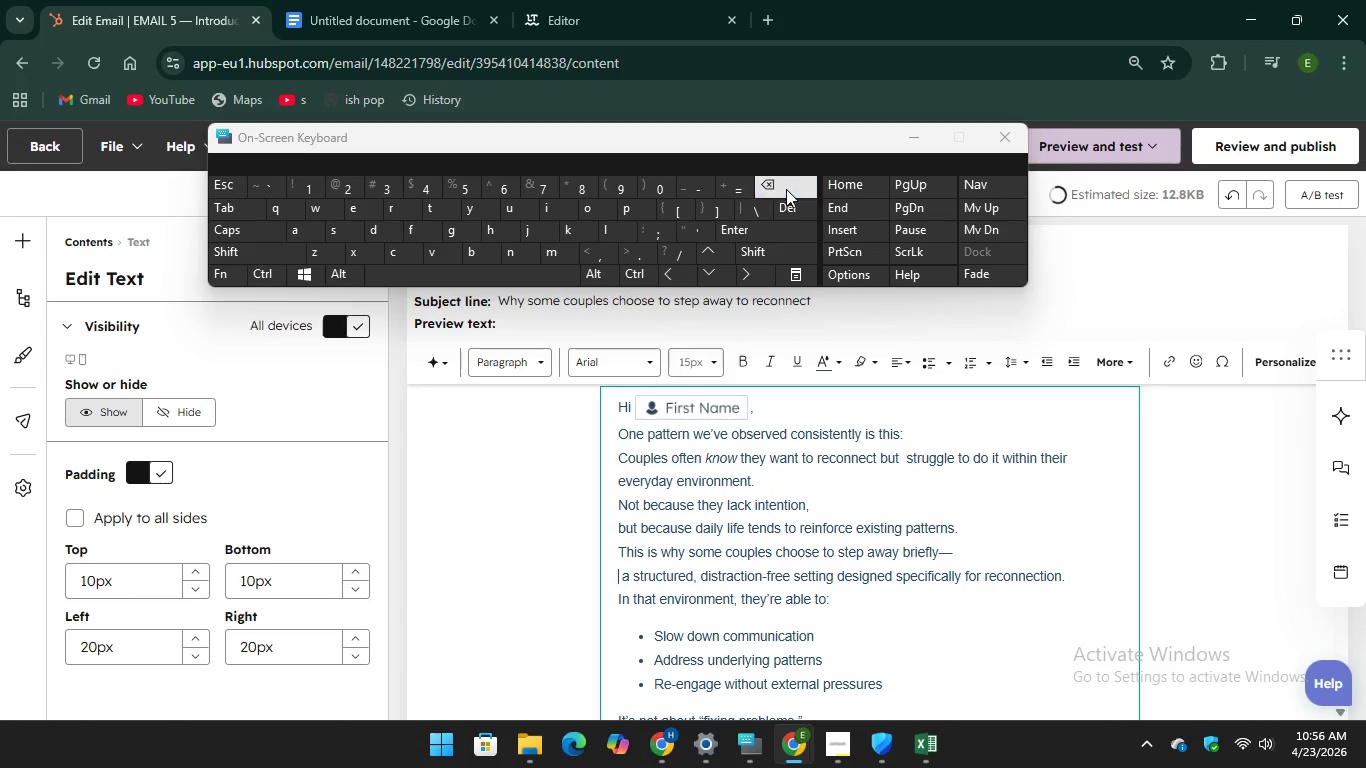 
key(Backspace)
 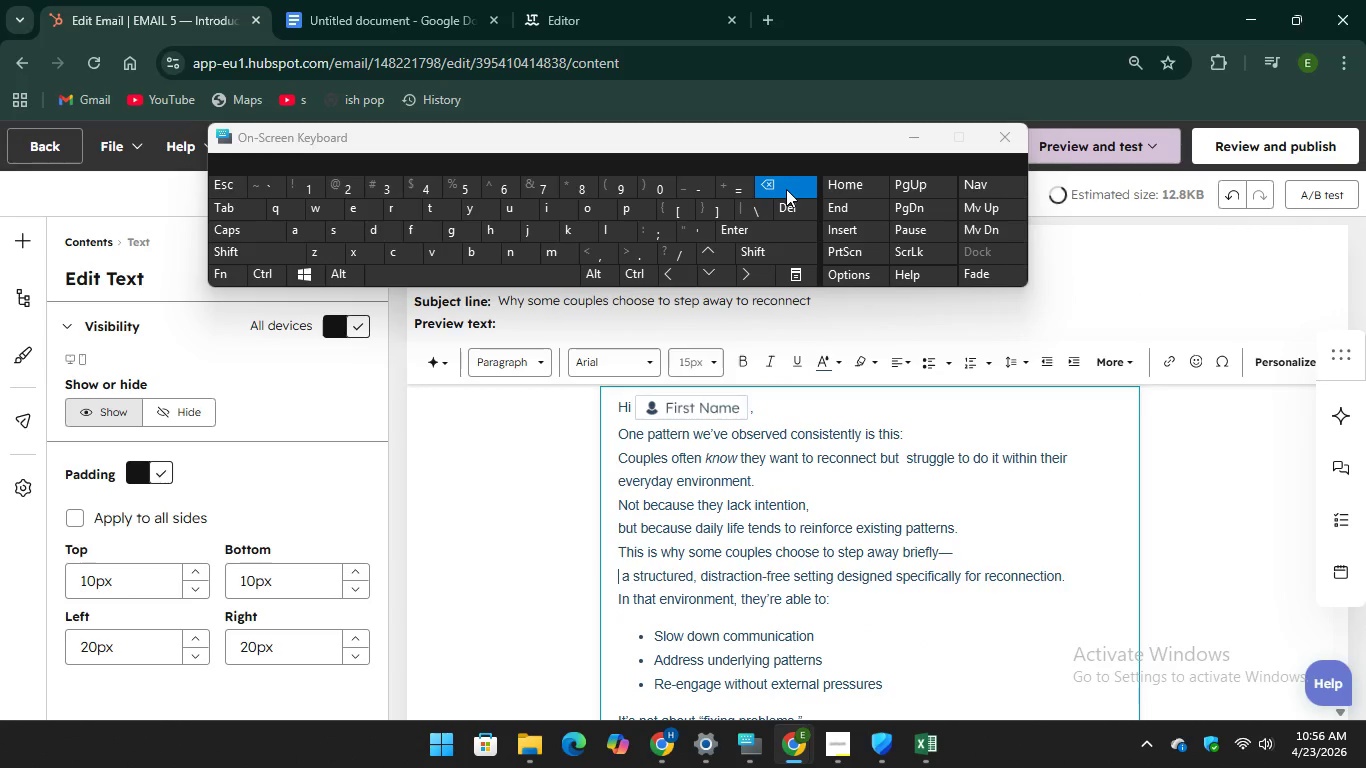 
key(Backspace)
 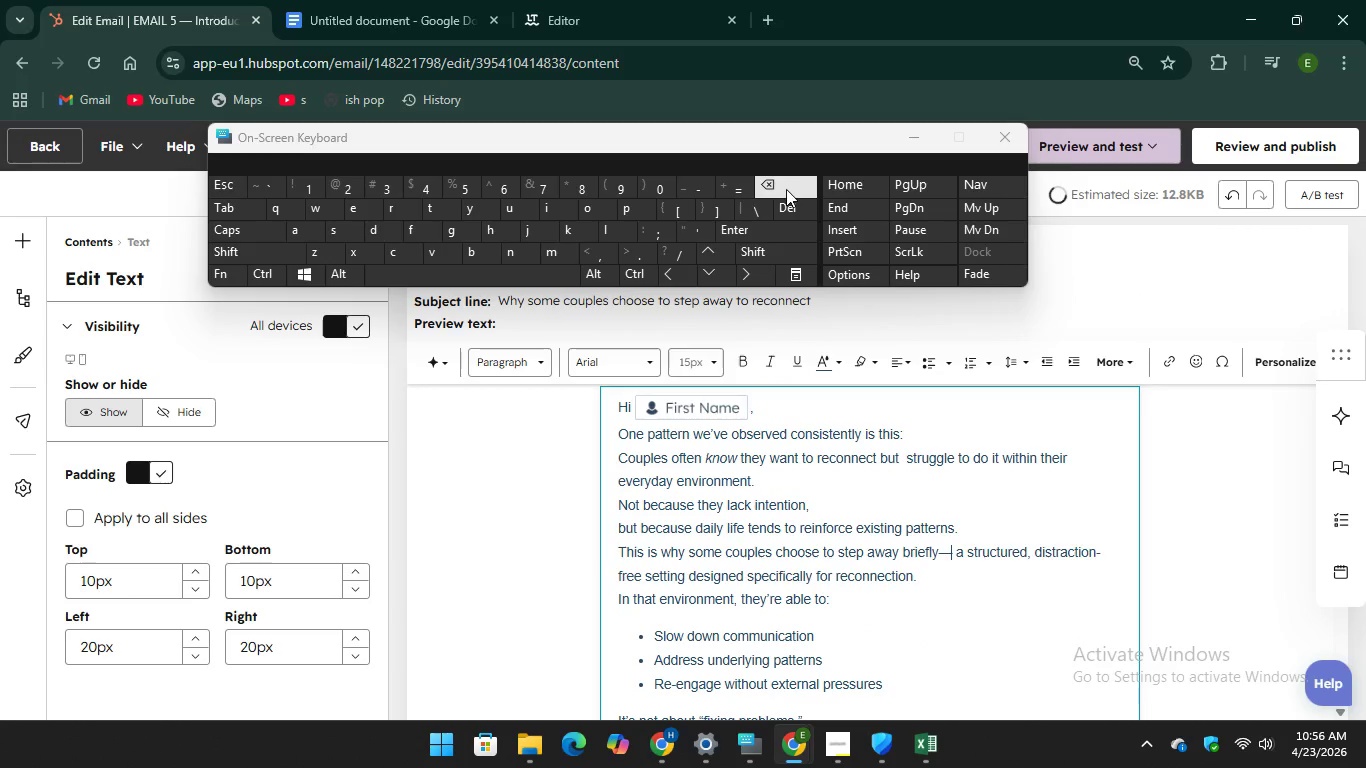 
key(Backspace)
 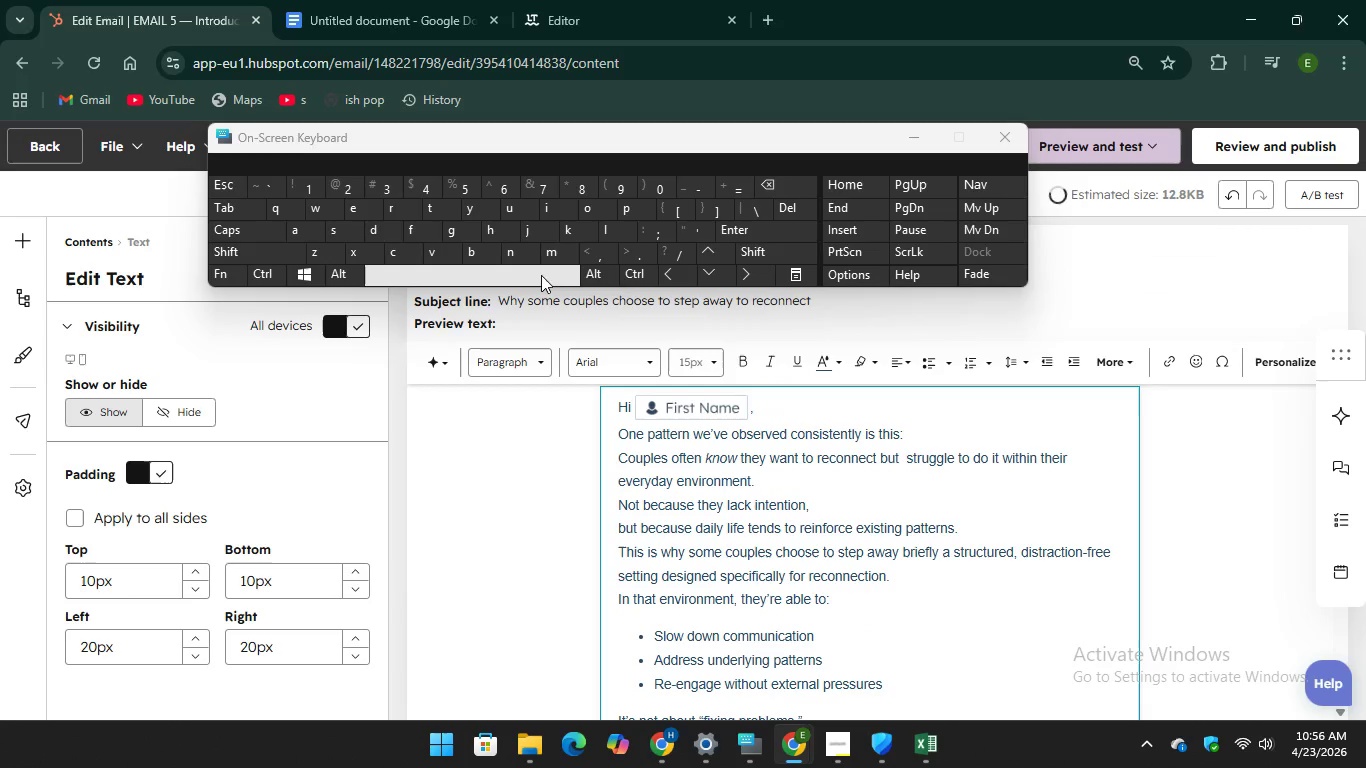 
key(Space)
 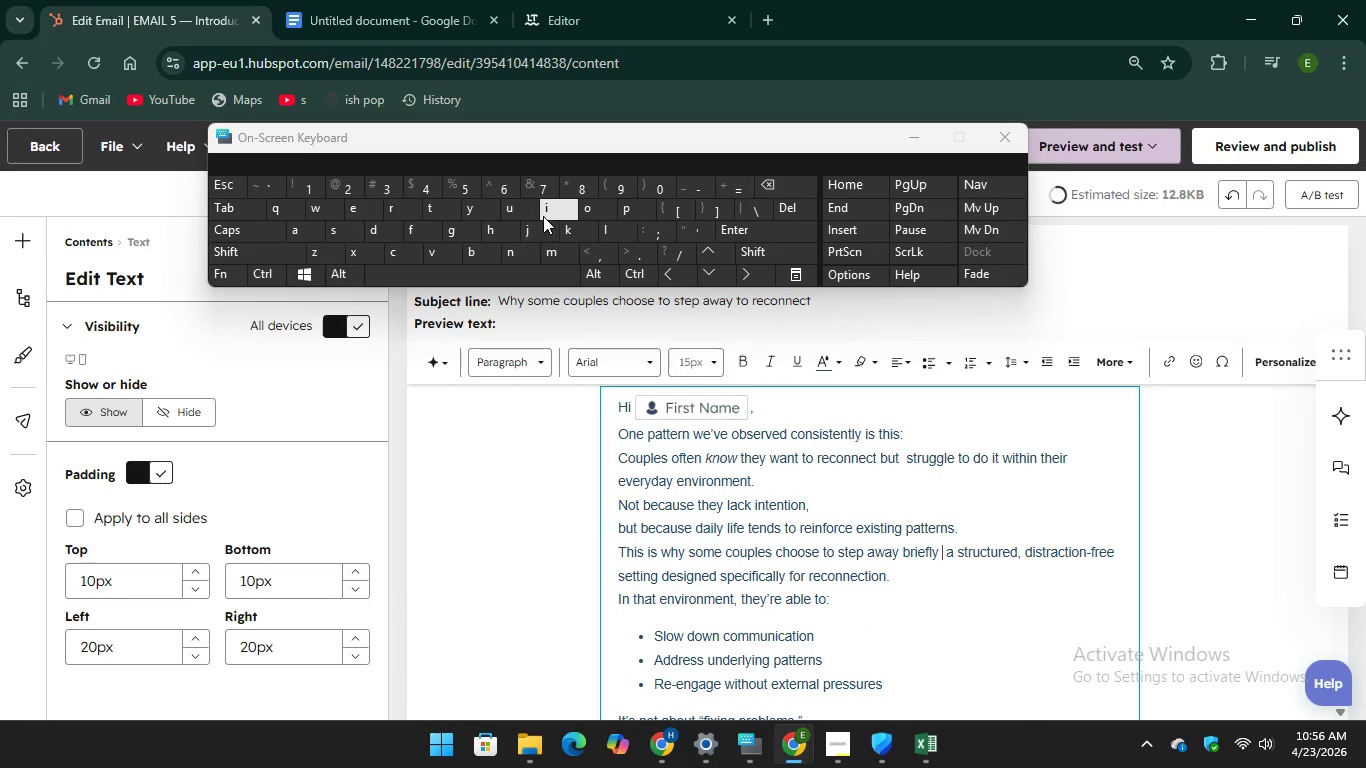 
key(I)
 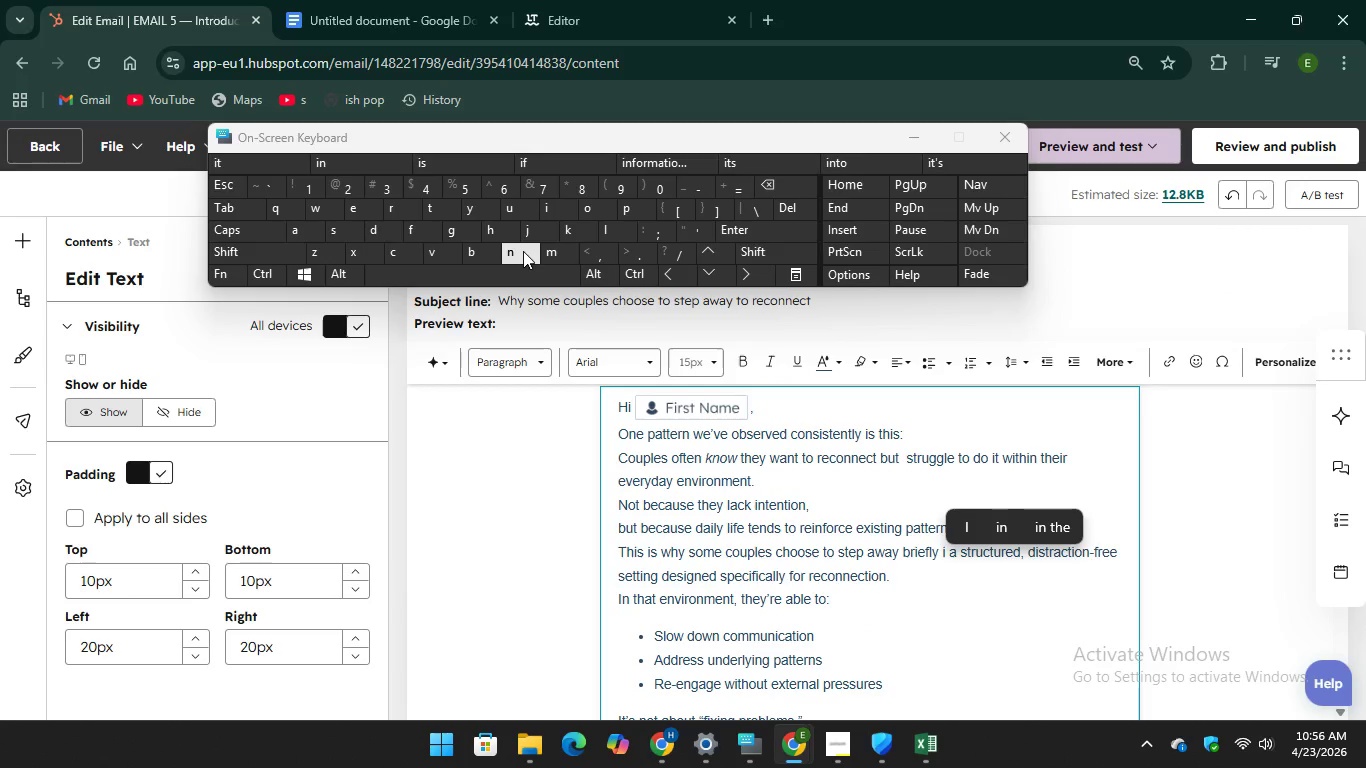 
key(N)
 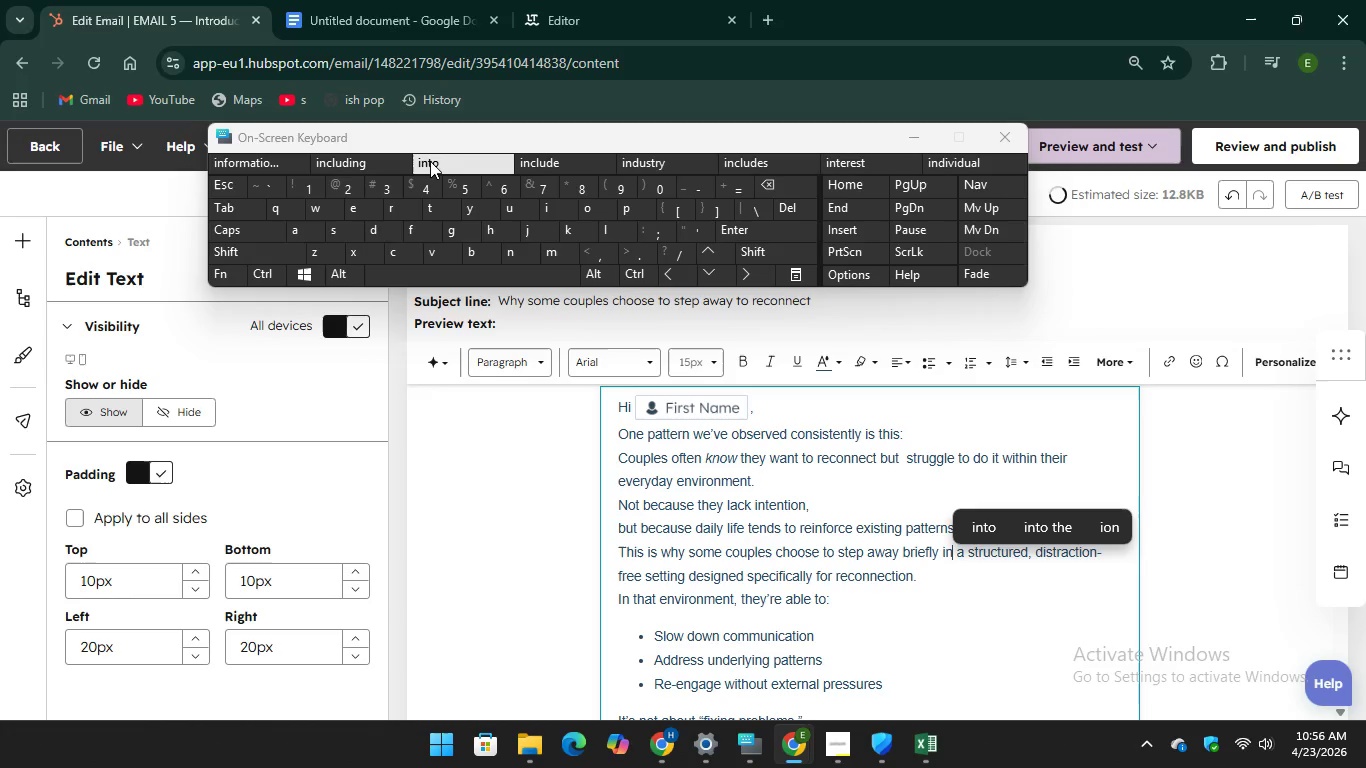 
key(Unknown)
 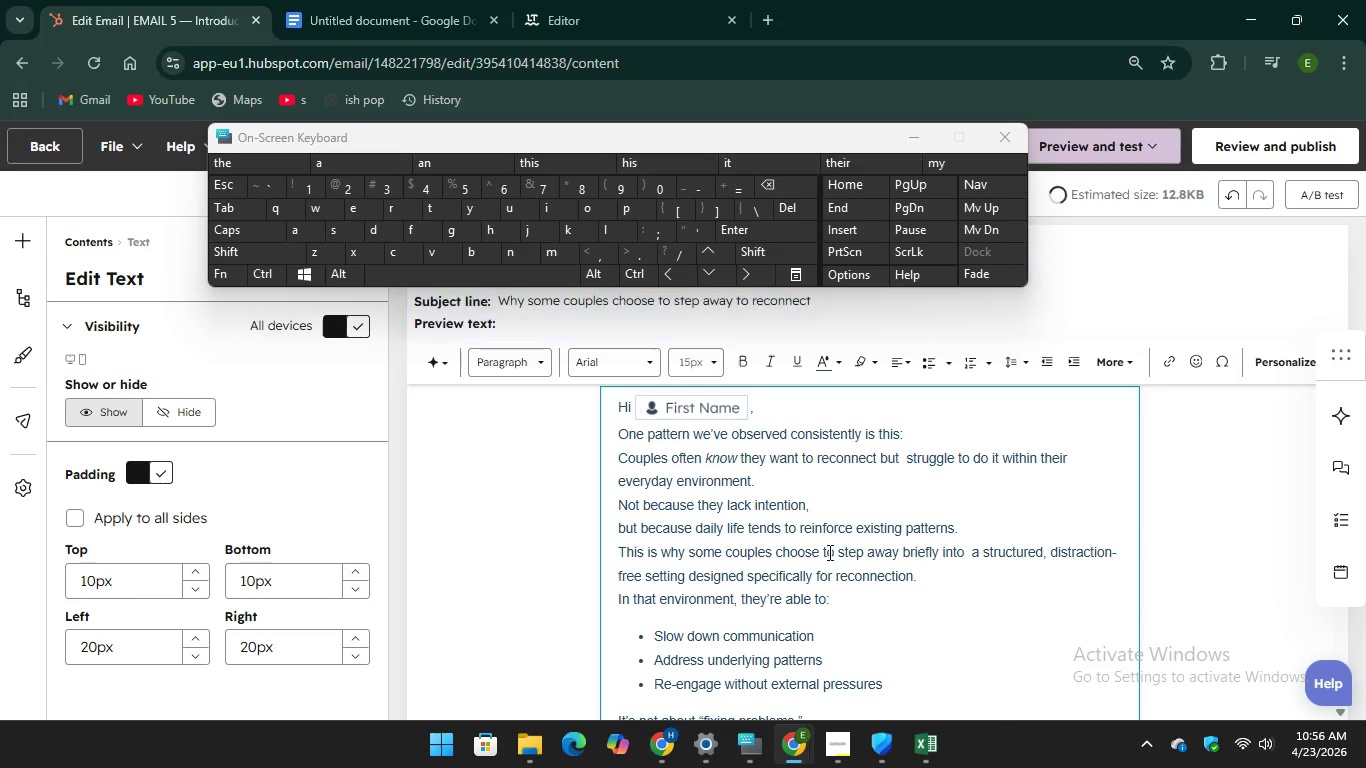 
key(Unknown)
 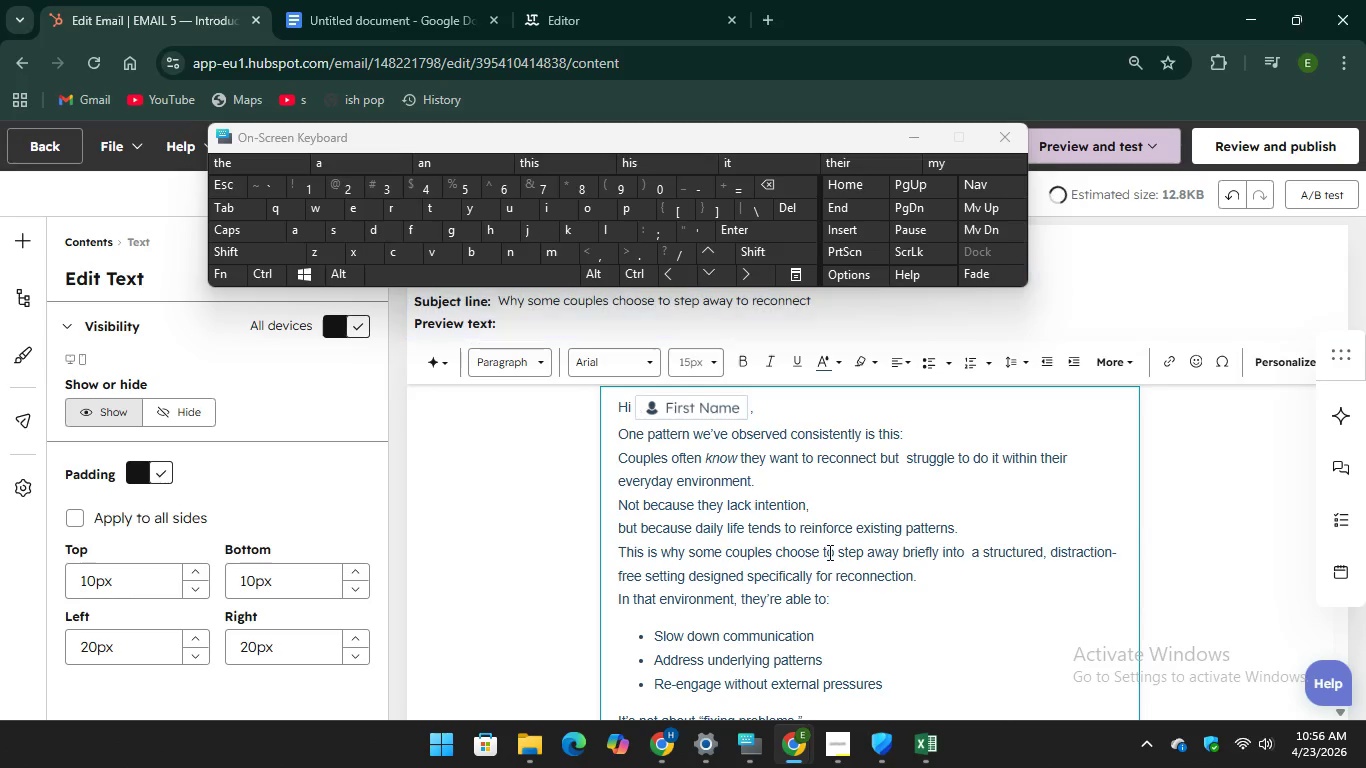 
key(Unknown)
 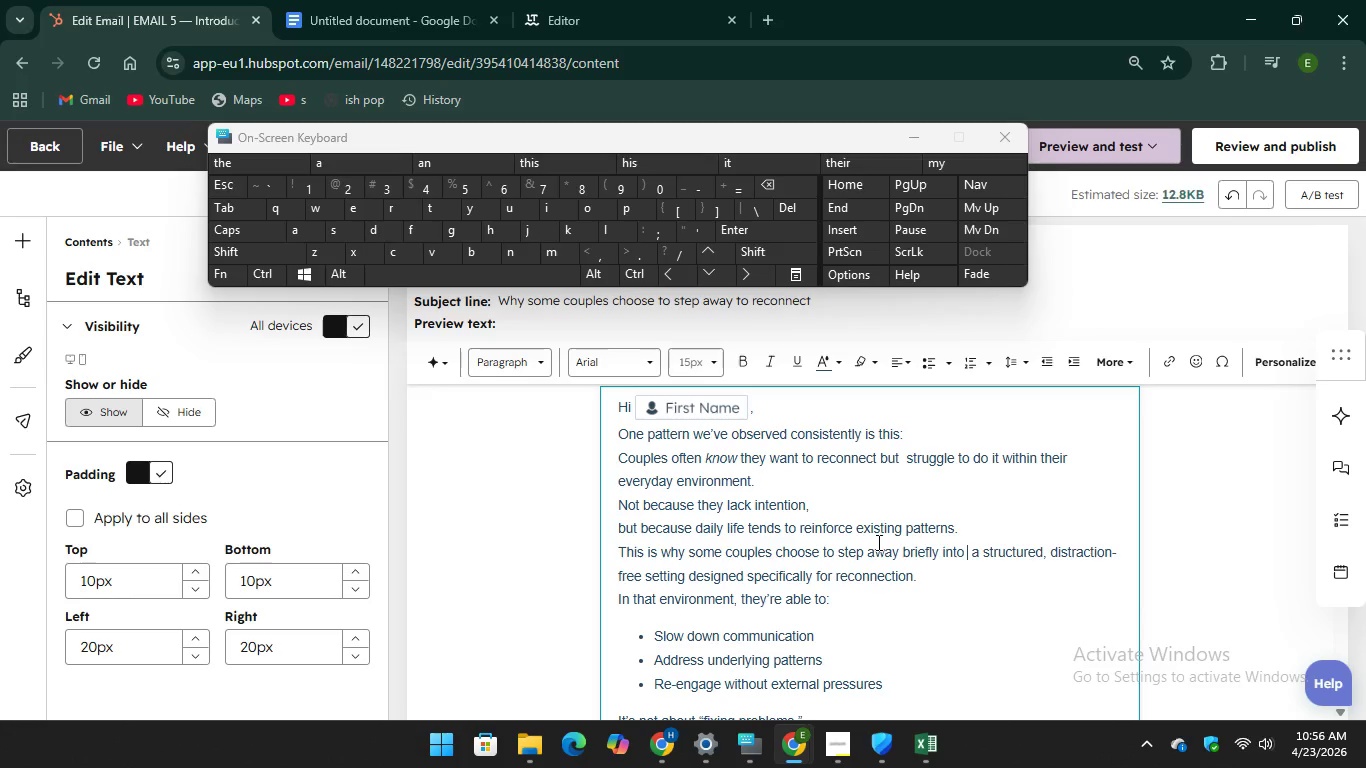 
scroll: coordinate [877, 542], scroll_direction: down, amount: 1.0
 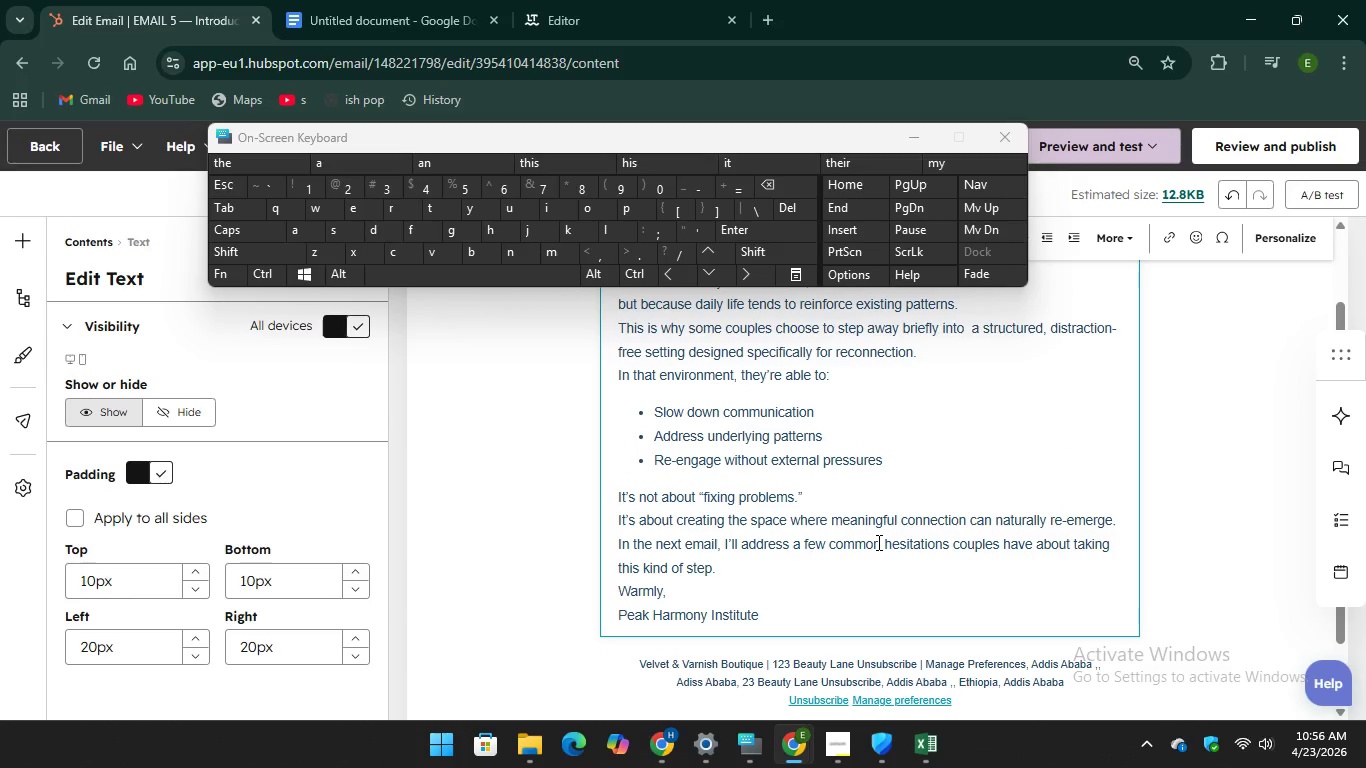 
scroll: coordinate [877, 542], scroll_direction: up, amount: 5.0
 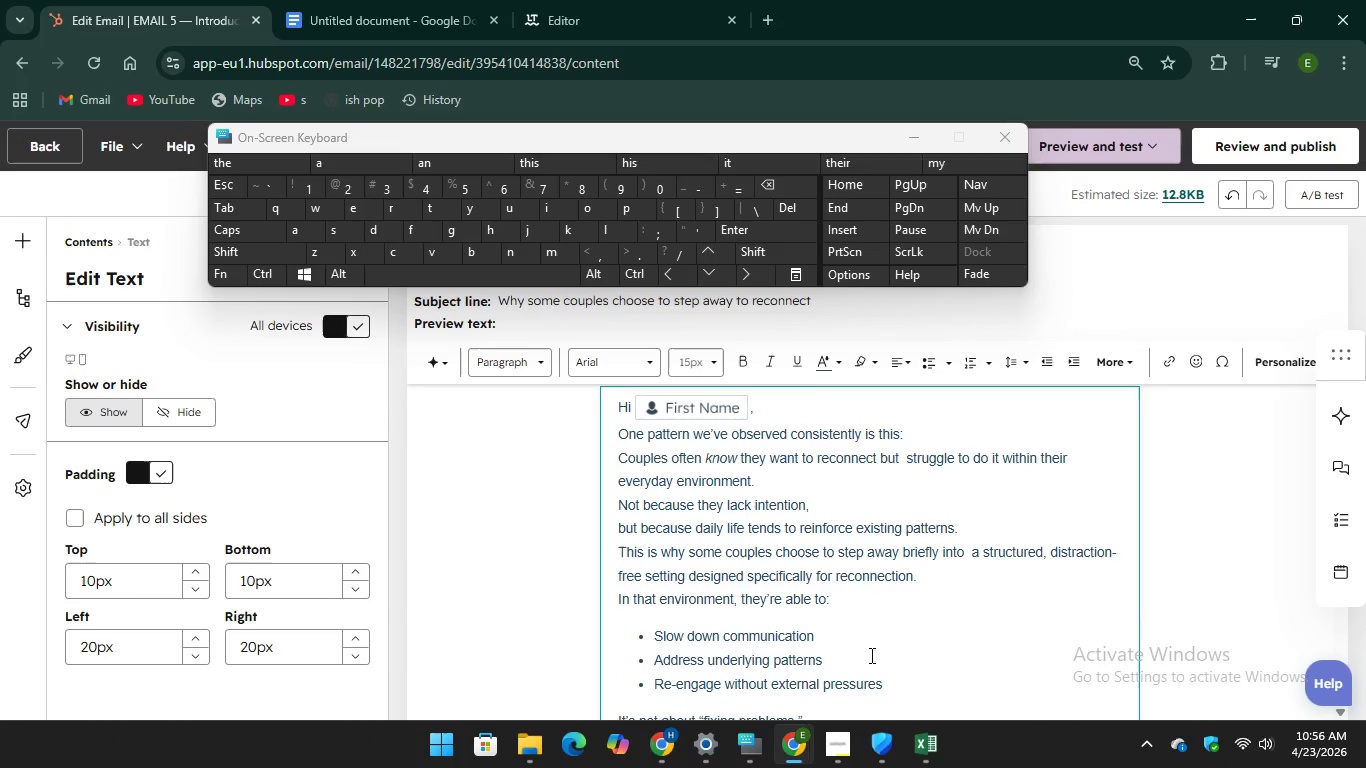 
scroll: coordinate [887, 630], scroll_direction: down, amount: 2.0
 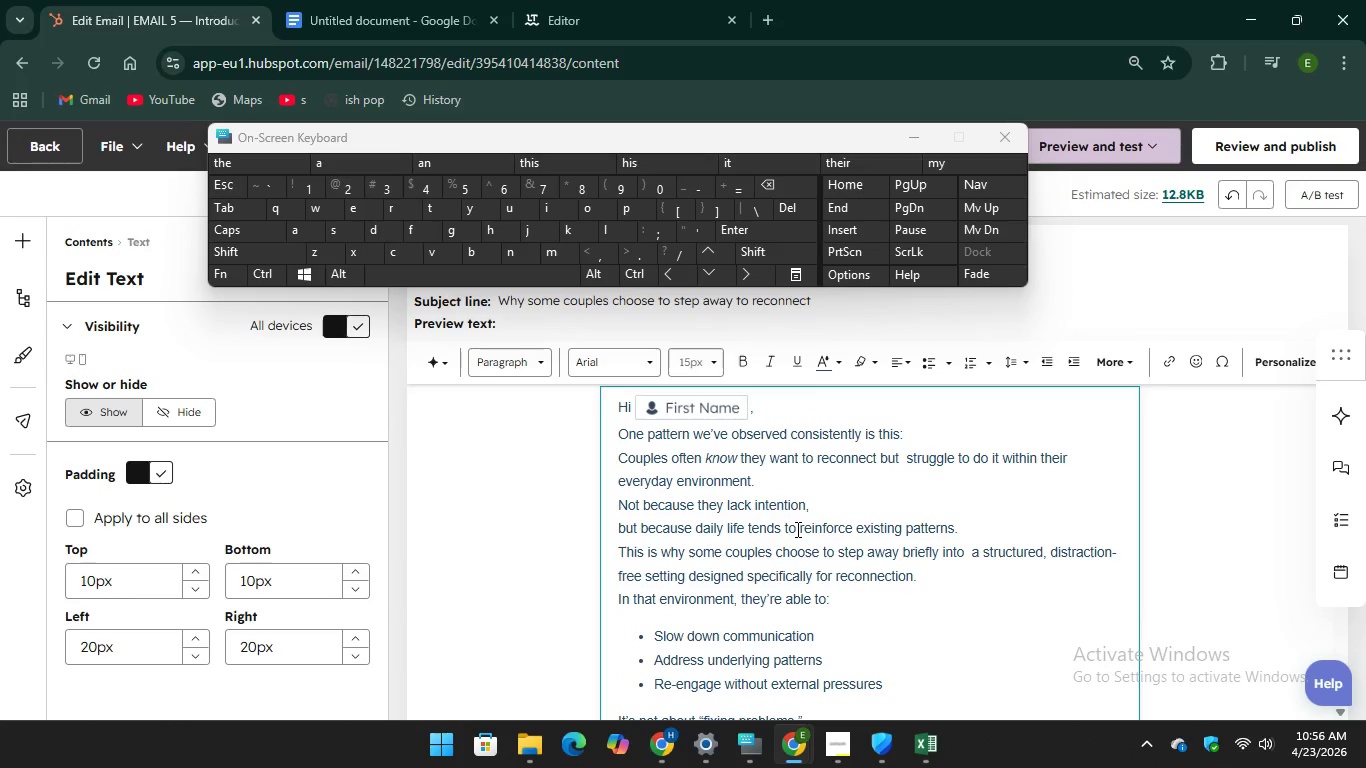 
left_click_drag(start_coordinate=[780, 533], to_coordinate=[616, 417])
 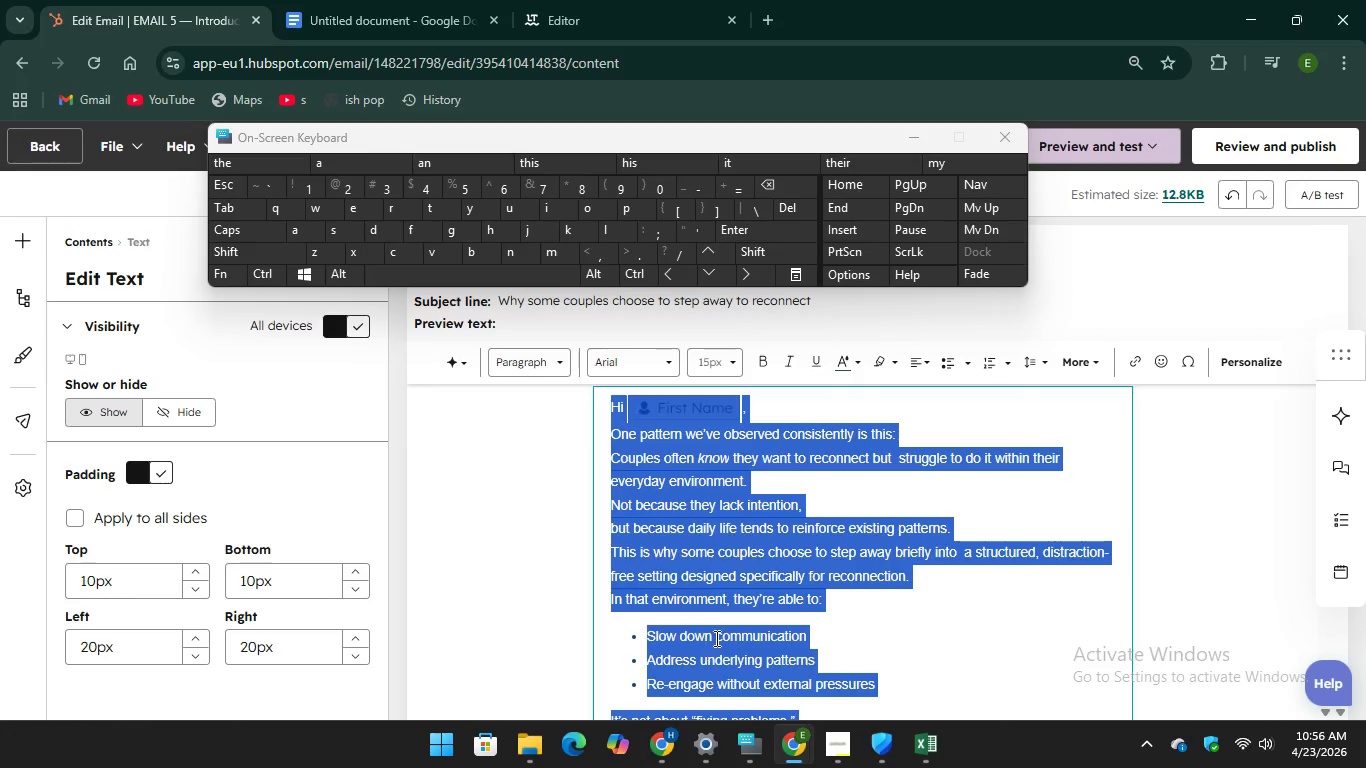 
scroll: coordinate [619, 473], scroll_direction: up, amount: 8.0
 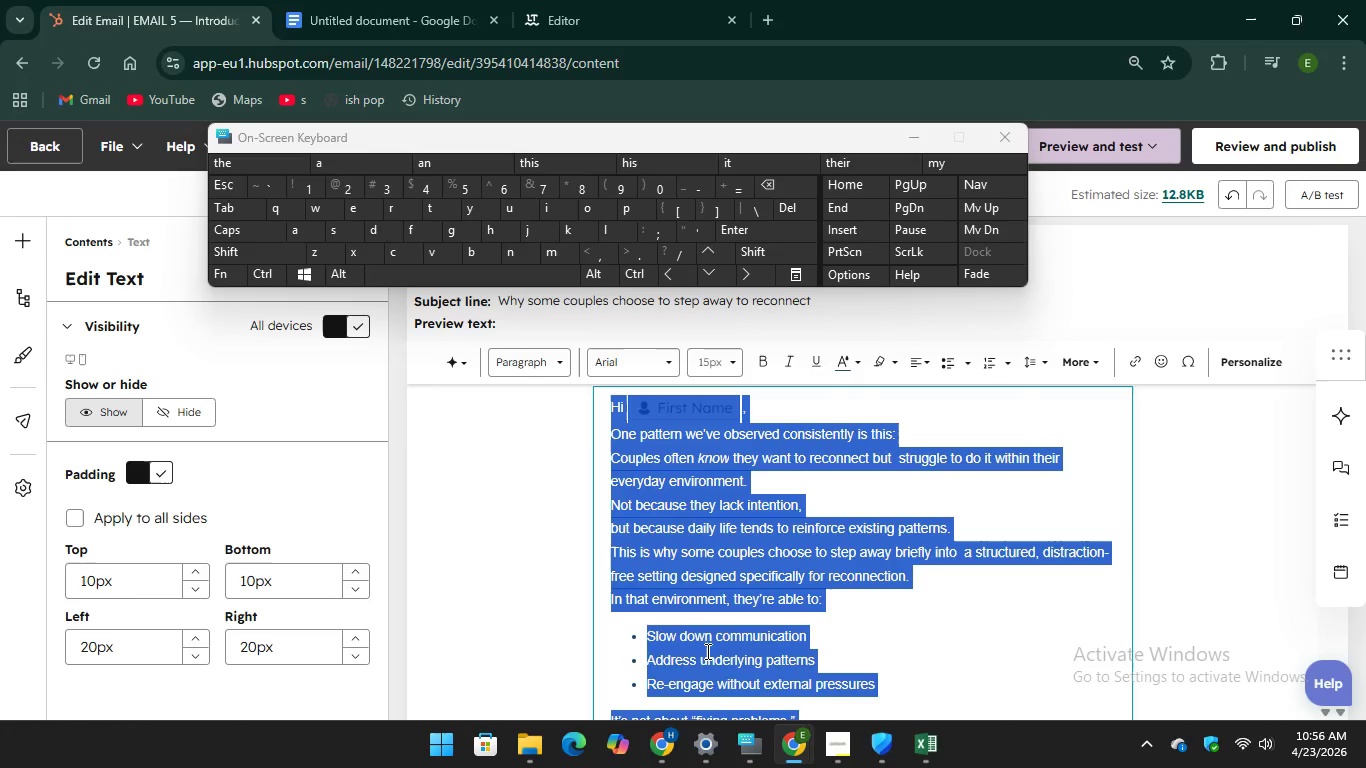 
right_click([734, 576])
 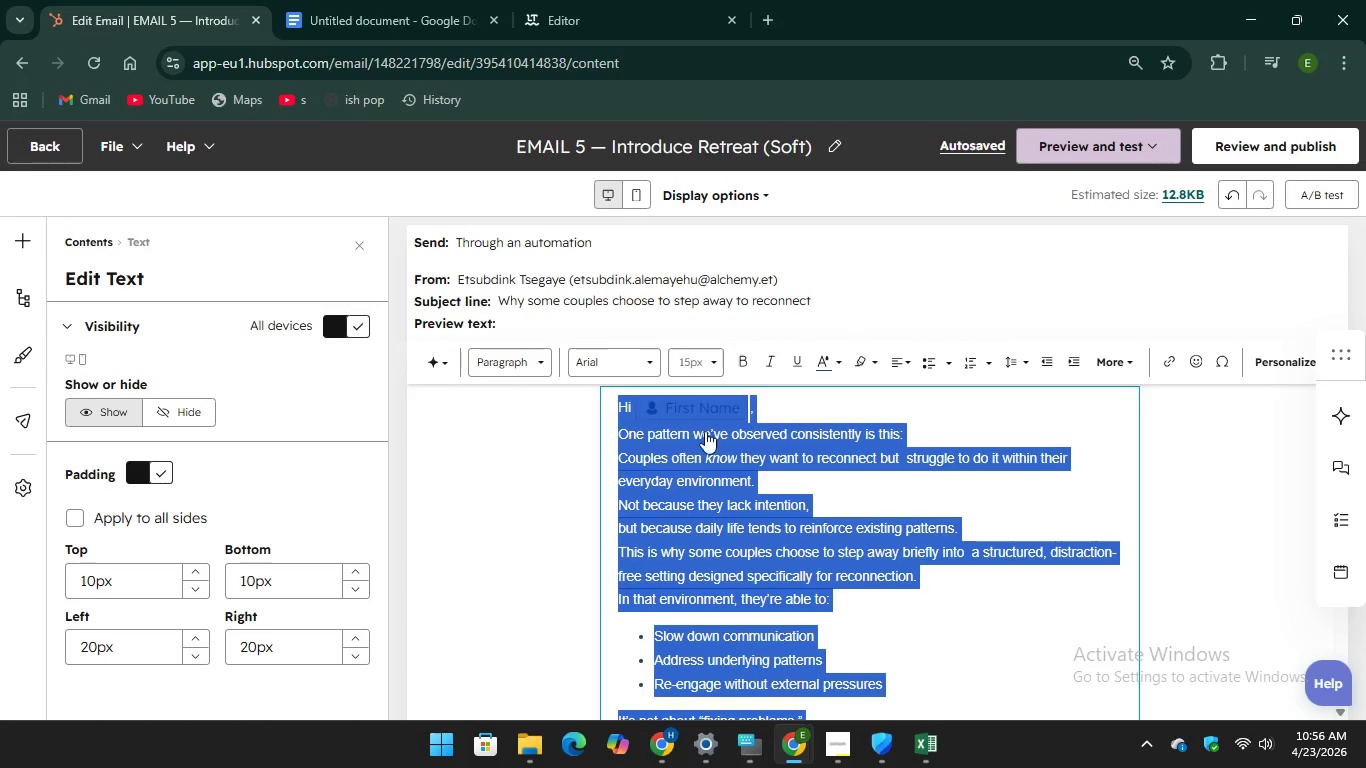 
right_click([703, 536])
 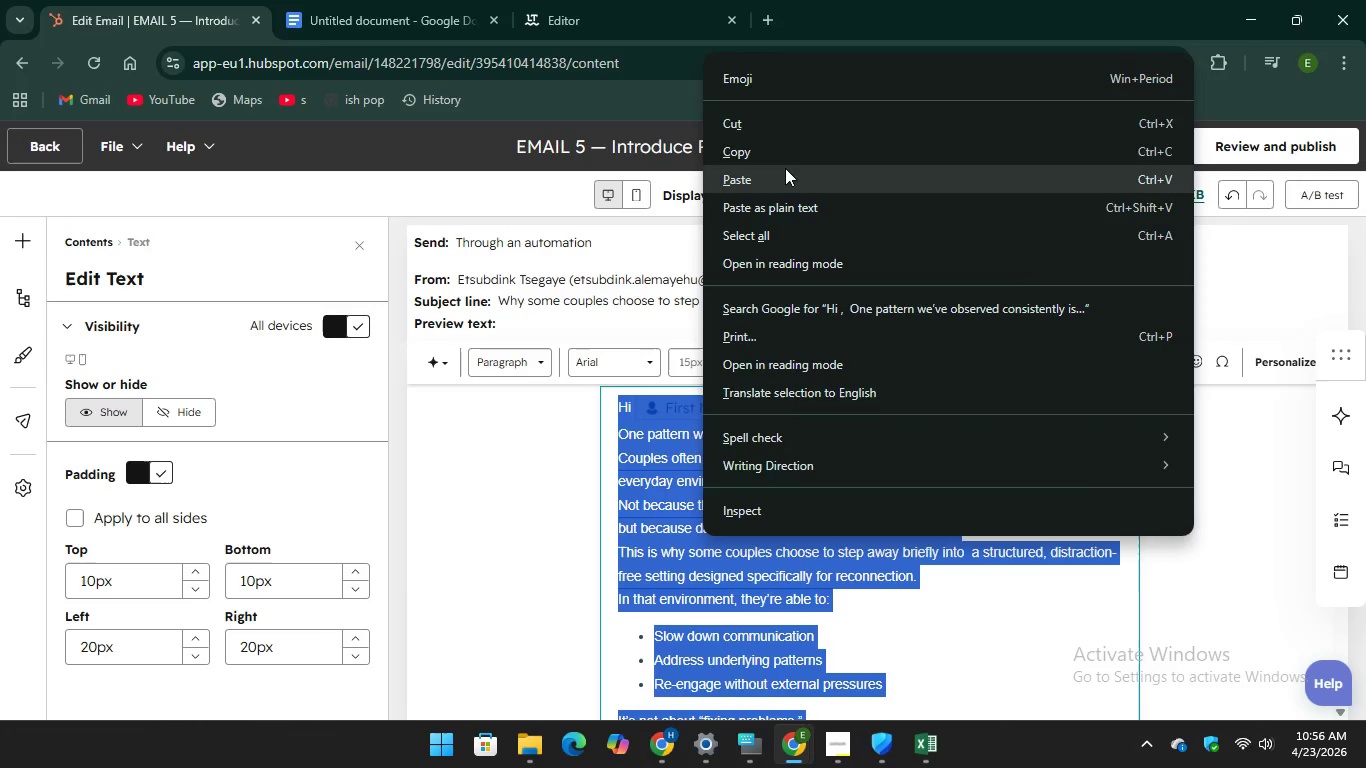 
left_click([783, 153])
 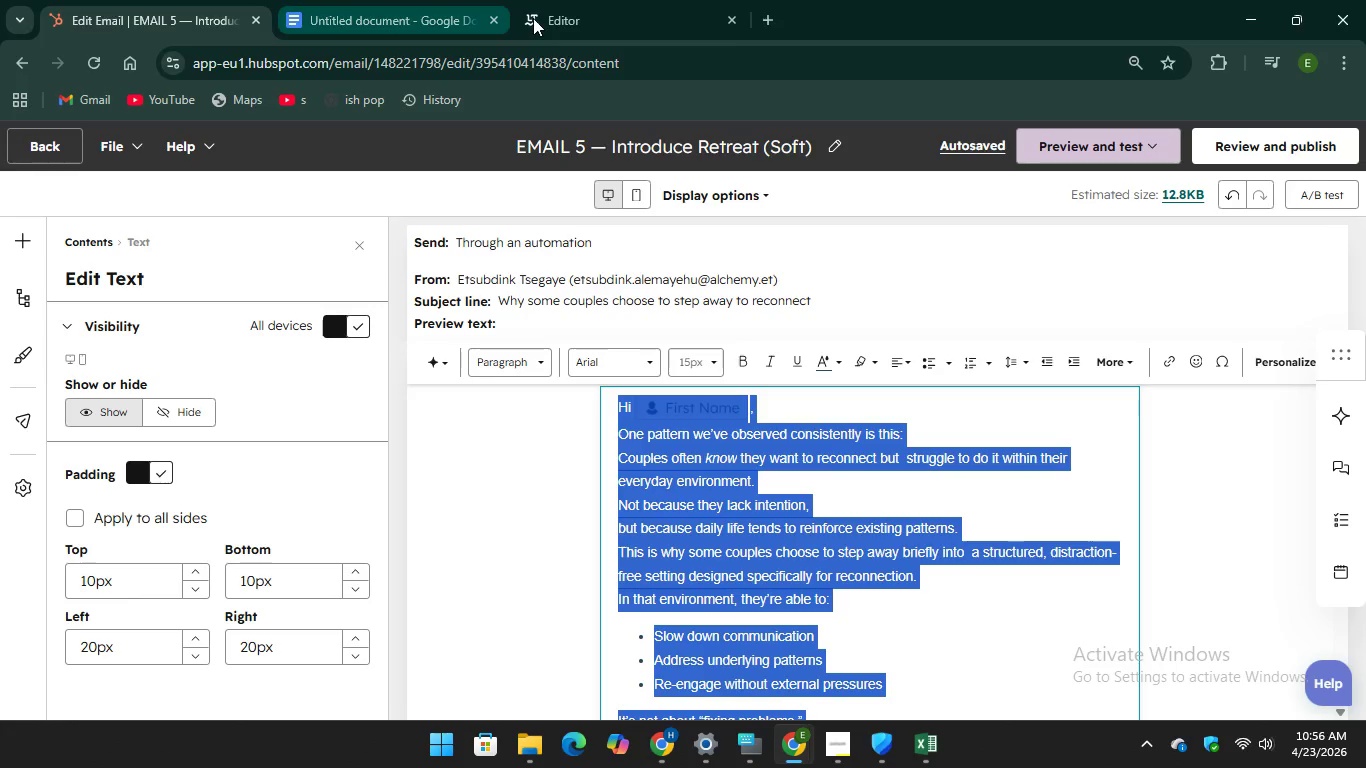 
left_click([614, 9])
 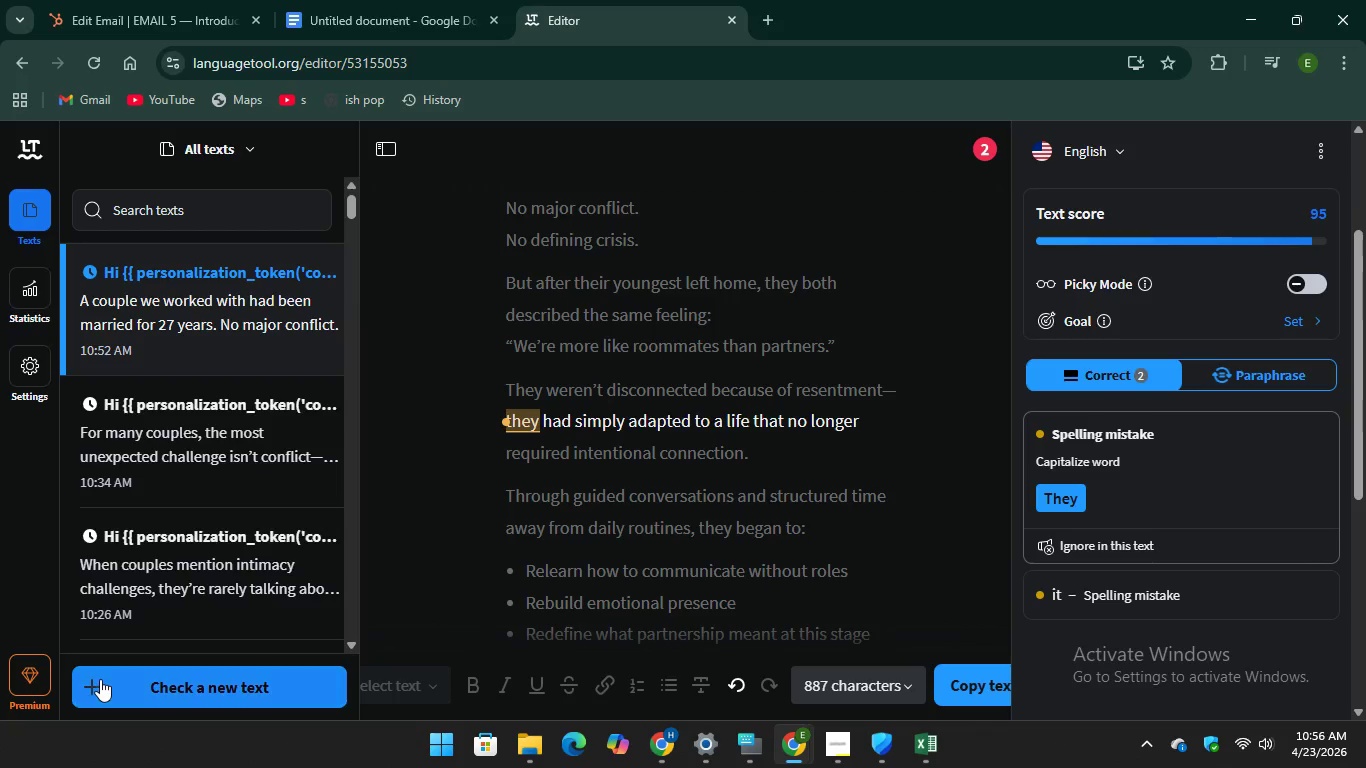 
left_click([100, 679])
 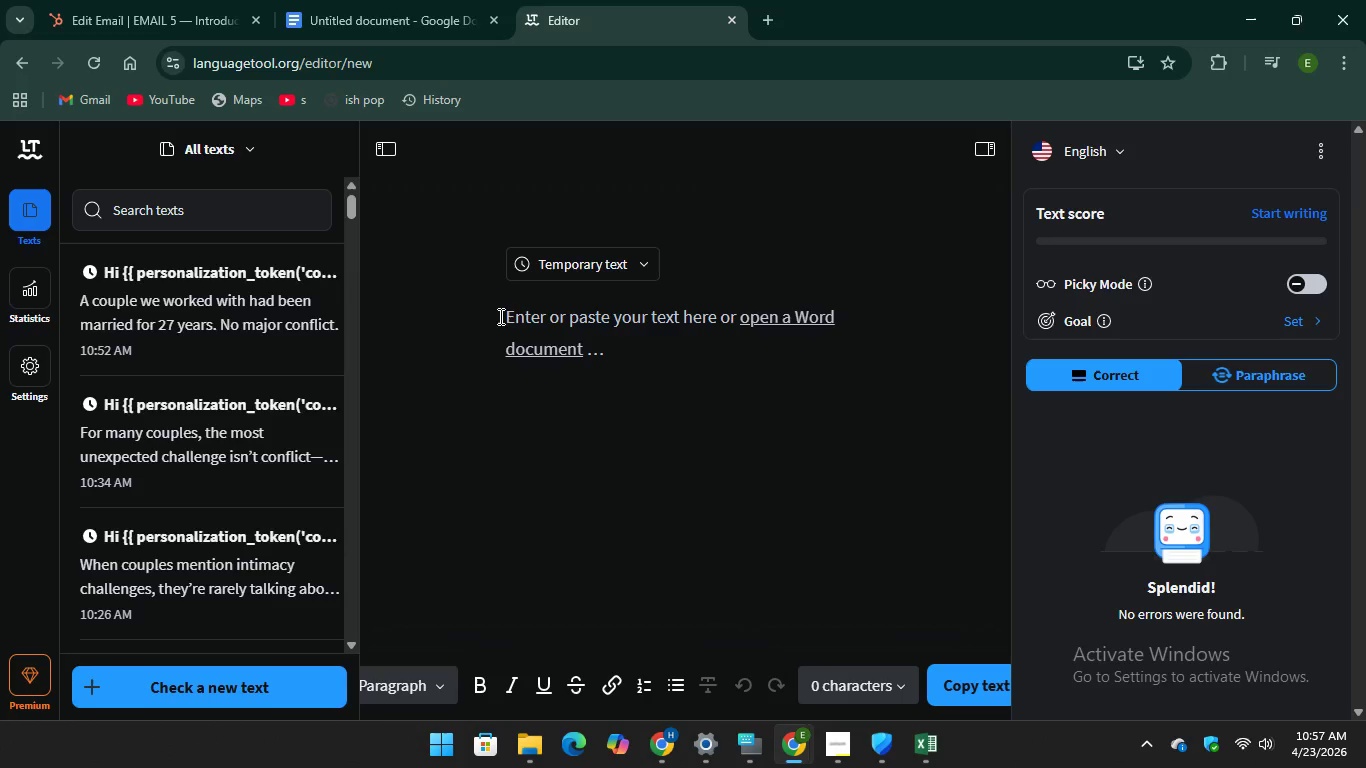 
right_click([504, 318])
 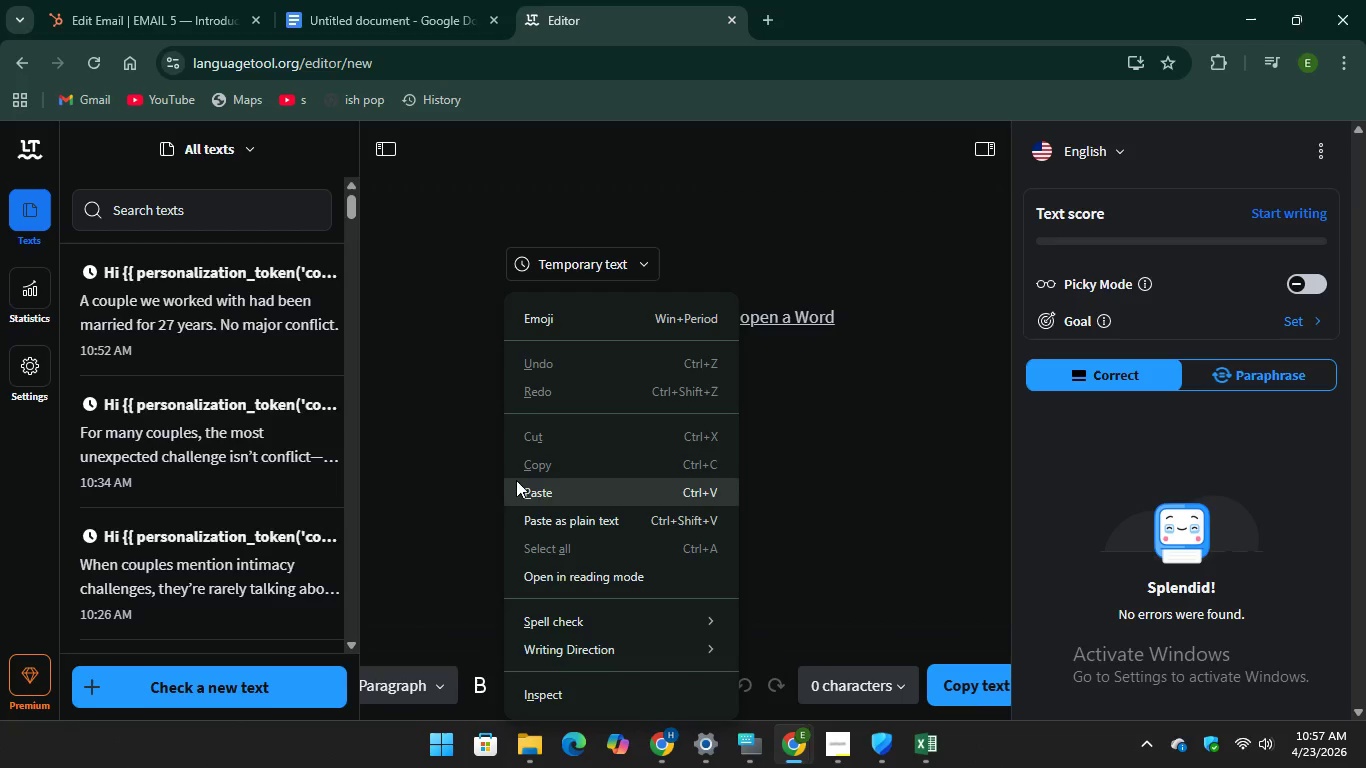 
left_click([520, 489])
 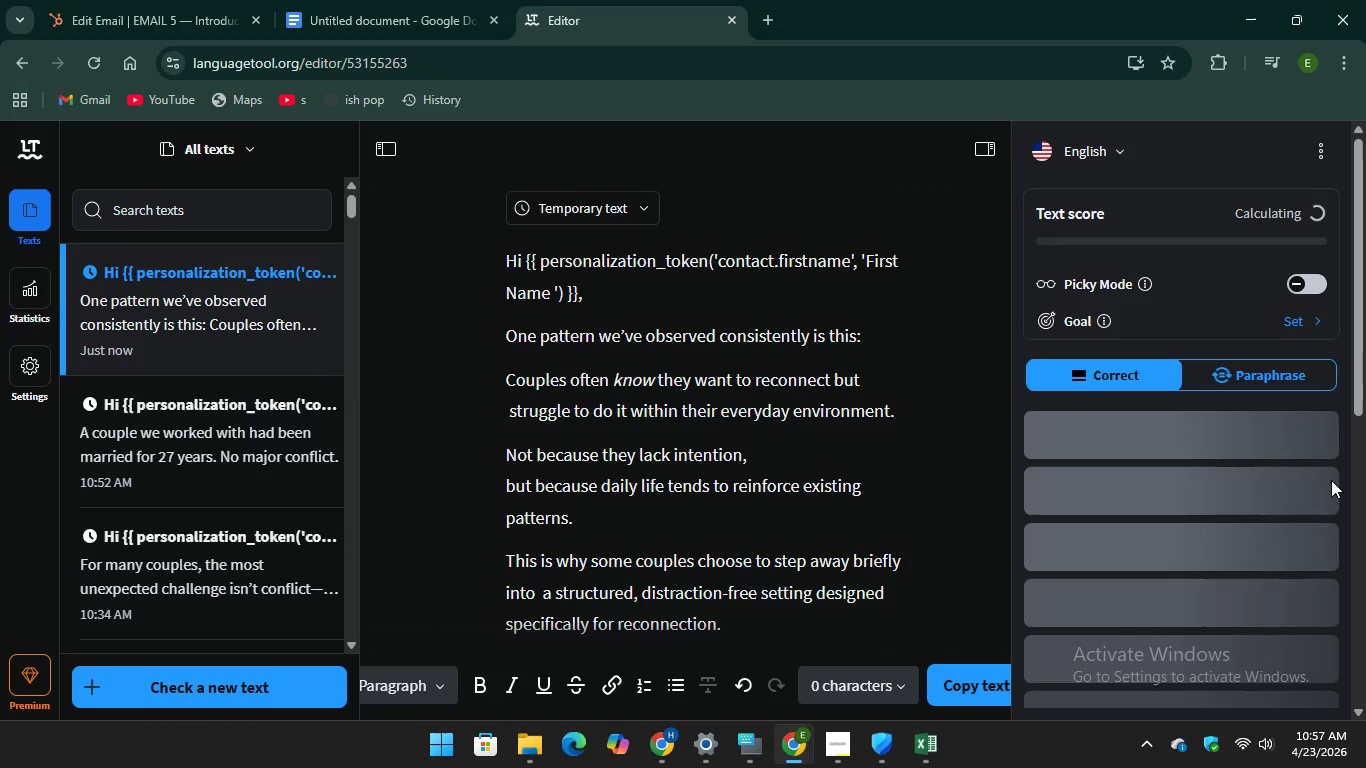 
scroll: coordinate [1365, 446], scroll_direction: down, amount: 6.0
 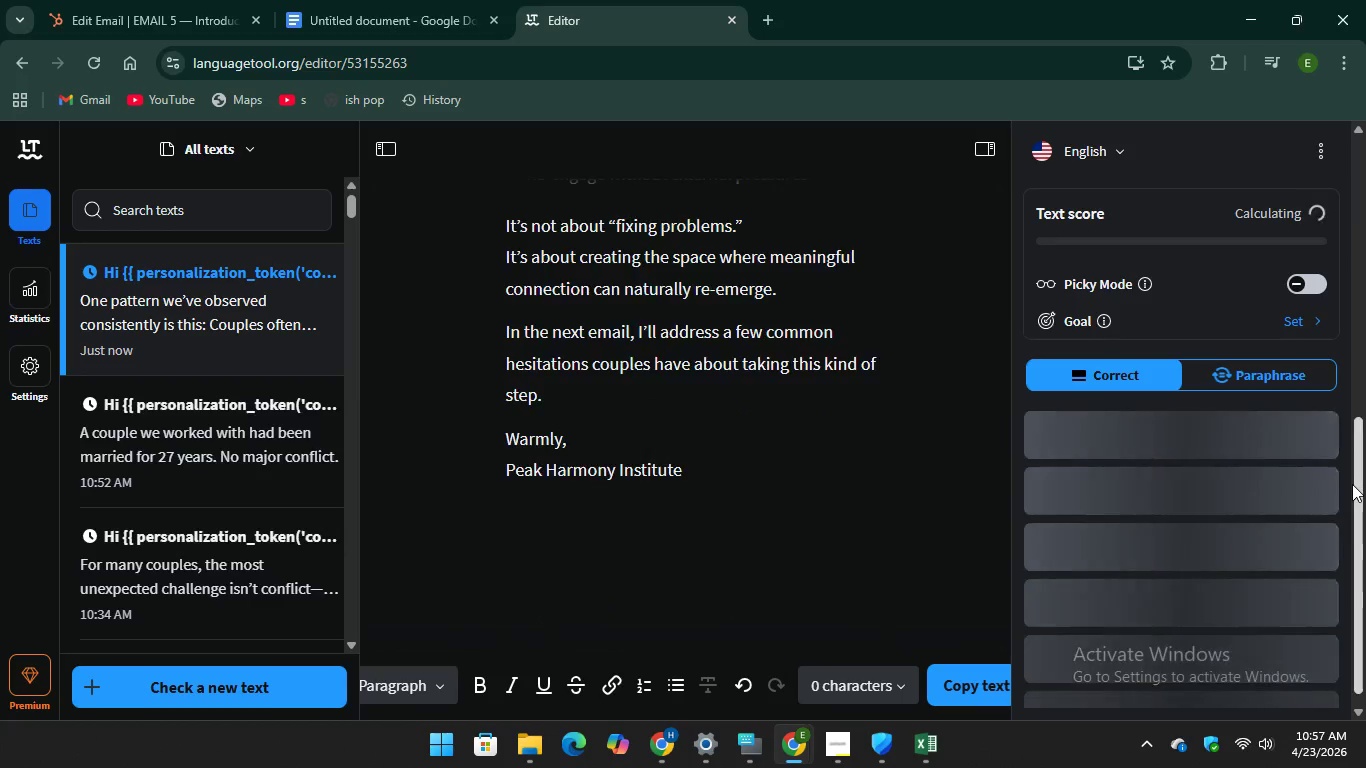 
scroll: coordinate [1352, 484], scroll_direction: up, amount: 8.0
 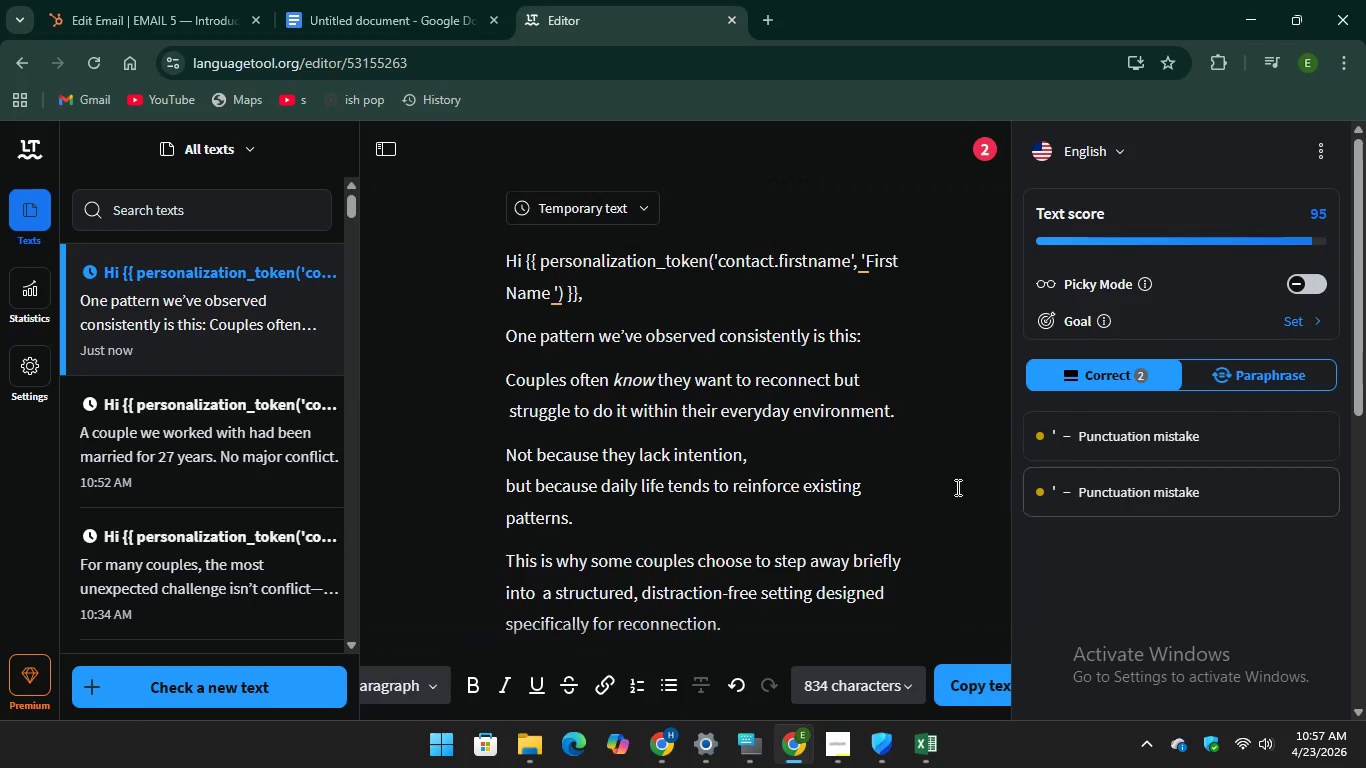 
scroll: coordinate [953, 487], scroll_direction: down, amount: 4.0
 